 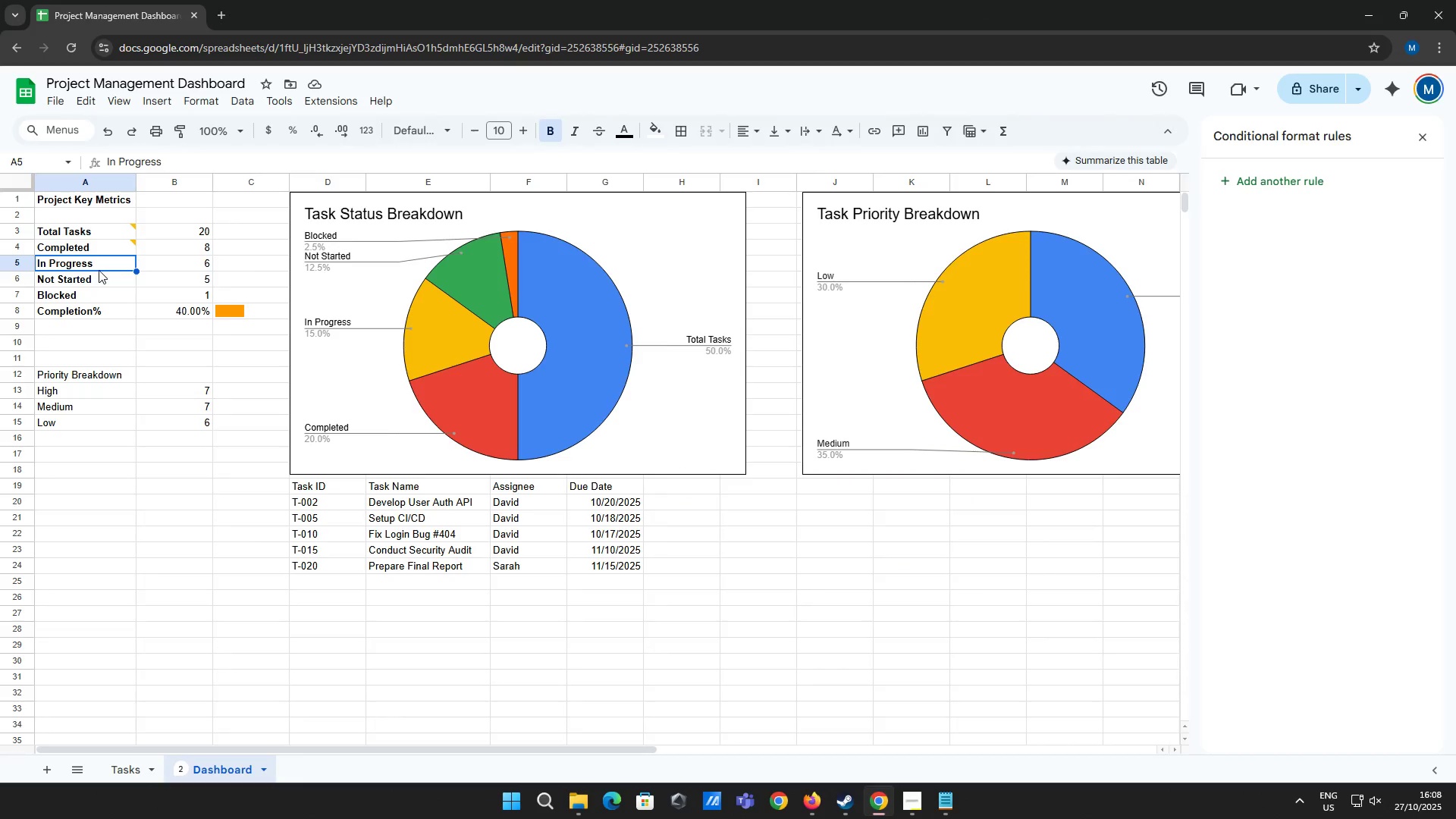 
right_click([106, 309])
 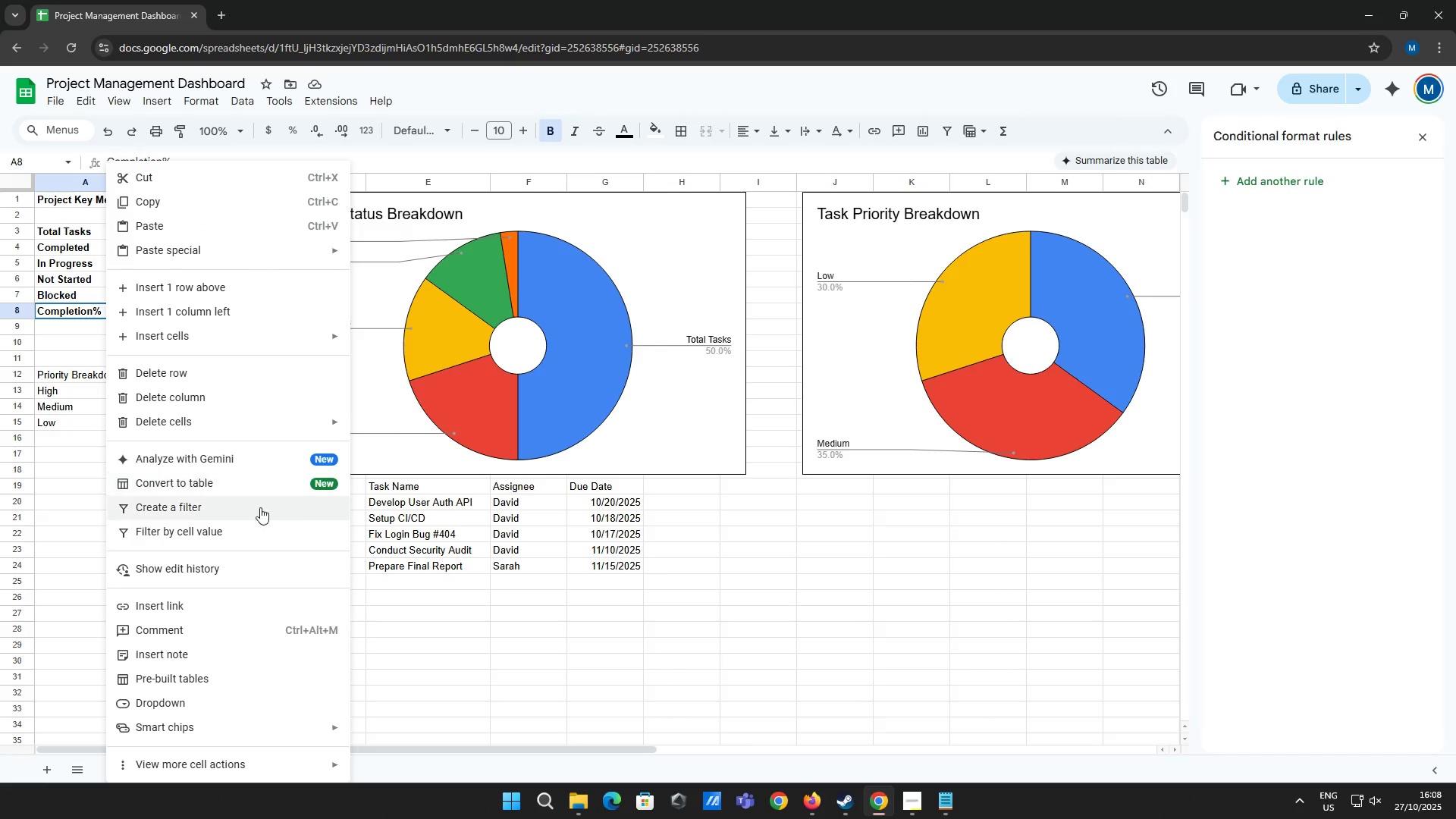 
left_click([240, 631])
 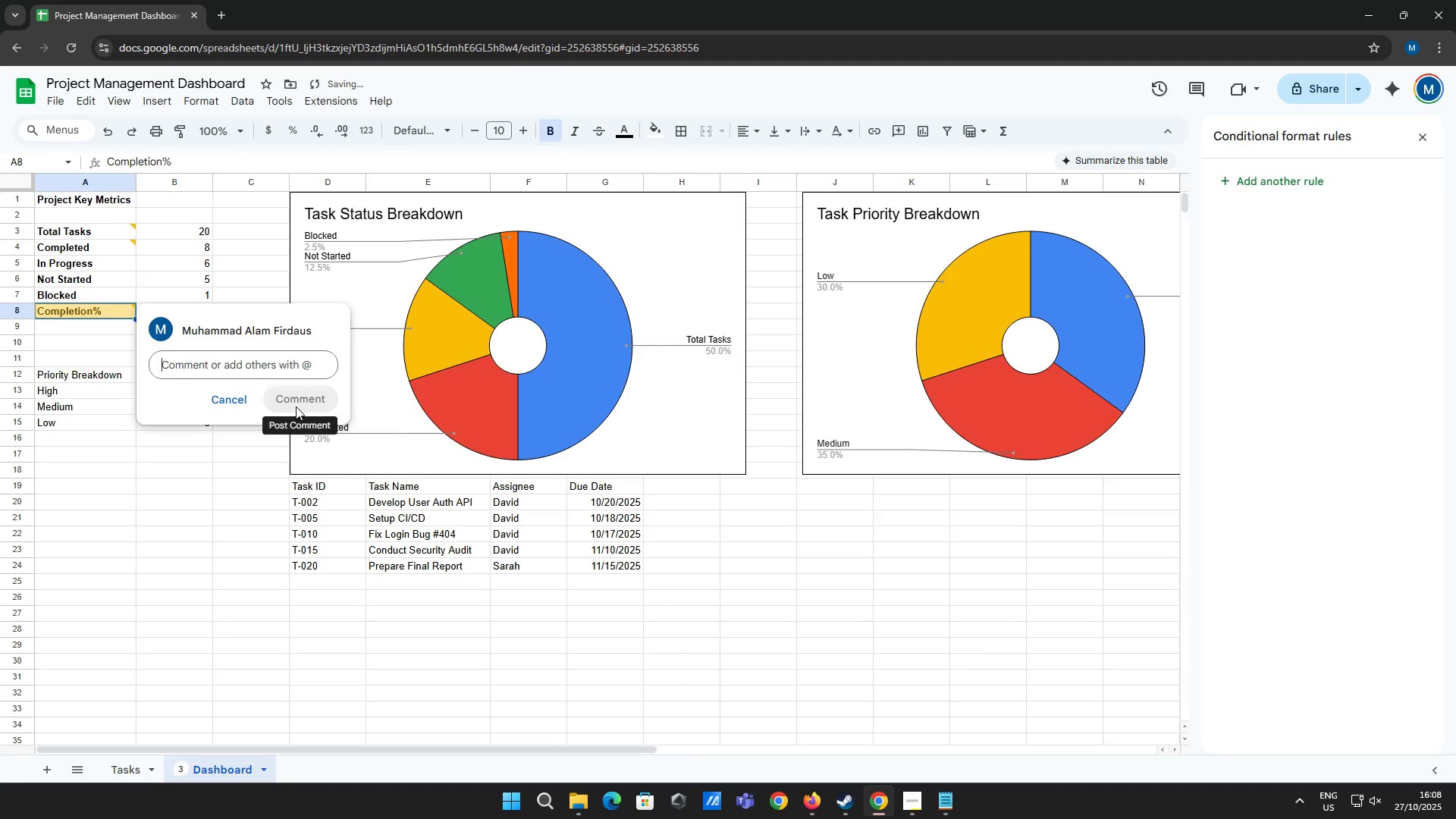 
type(this KPI calculates the overall project completion percetan)
key(Backspace)
type(ge by dividing completed)
key(Backspace)
type("Completed" (B$)
key(Backspace)
type(4) by "tota)
key(Backspace)
key(Backspace)
key(Backspace)
key(Backspace)
type(Total Tasks" (B3). Formatted as a per)
key(Tab)
type( for clear R)
key(Backspace)
type(readability.")
 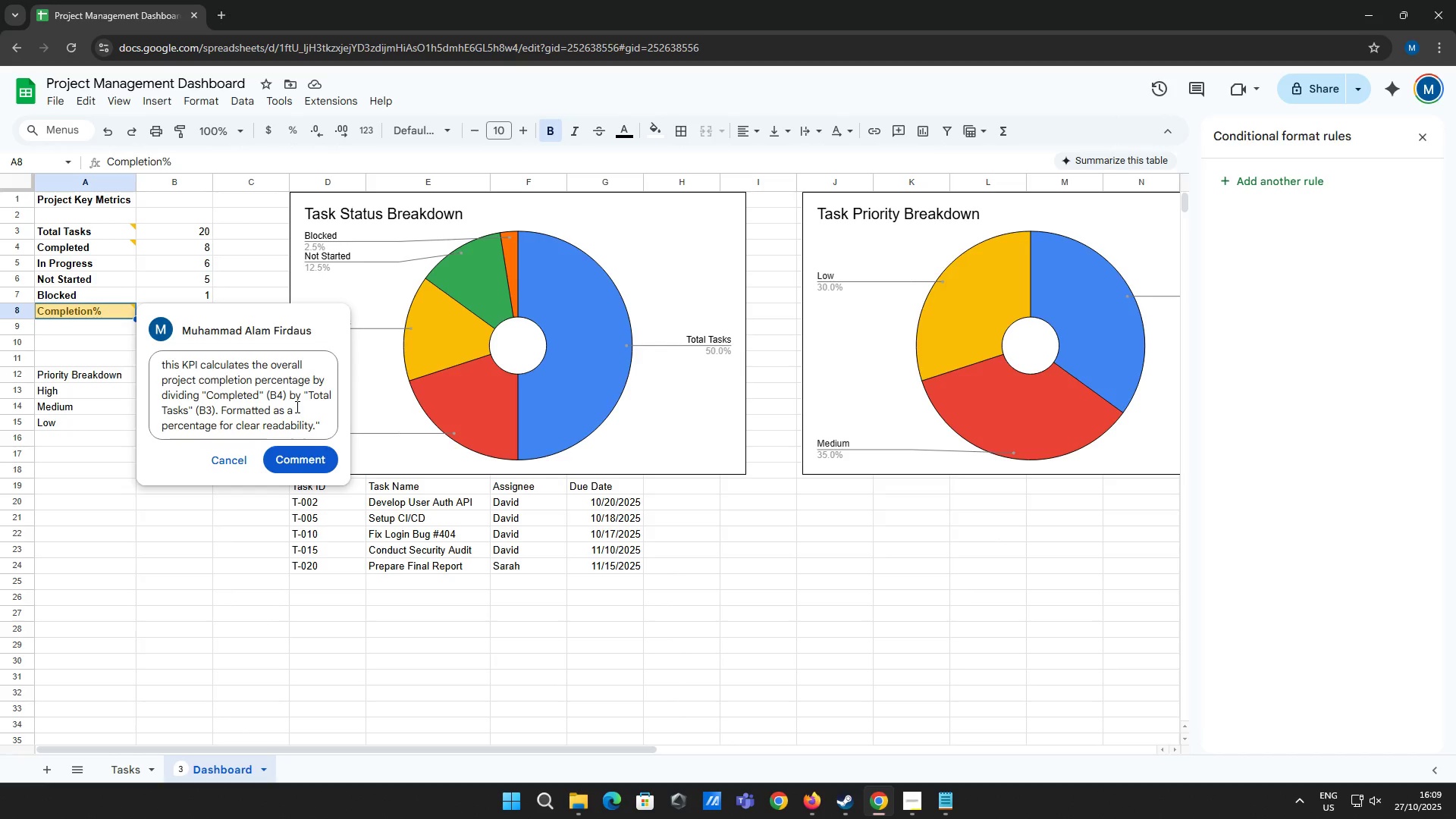 
key(Backspace)
 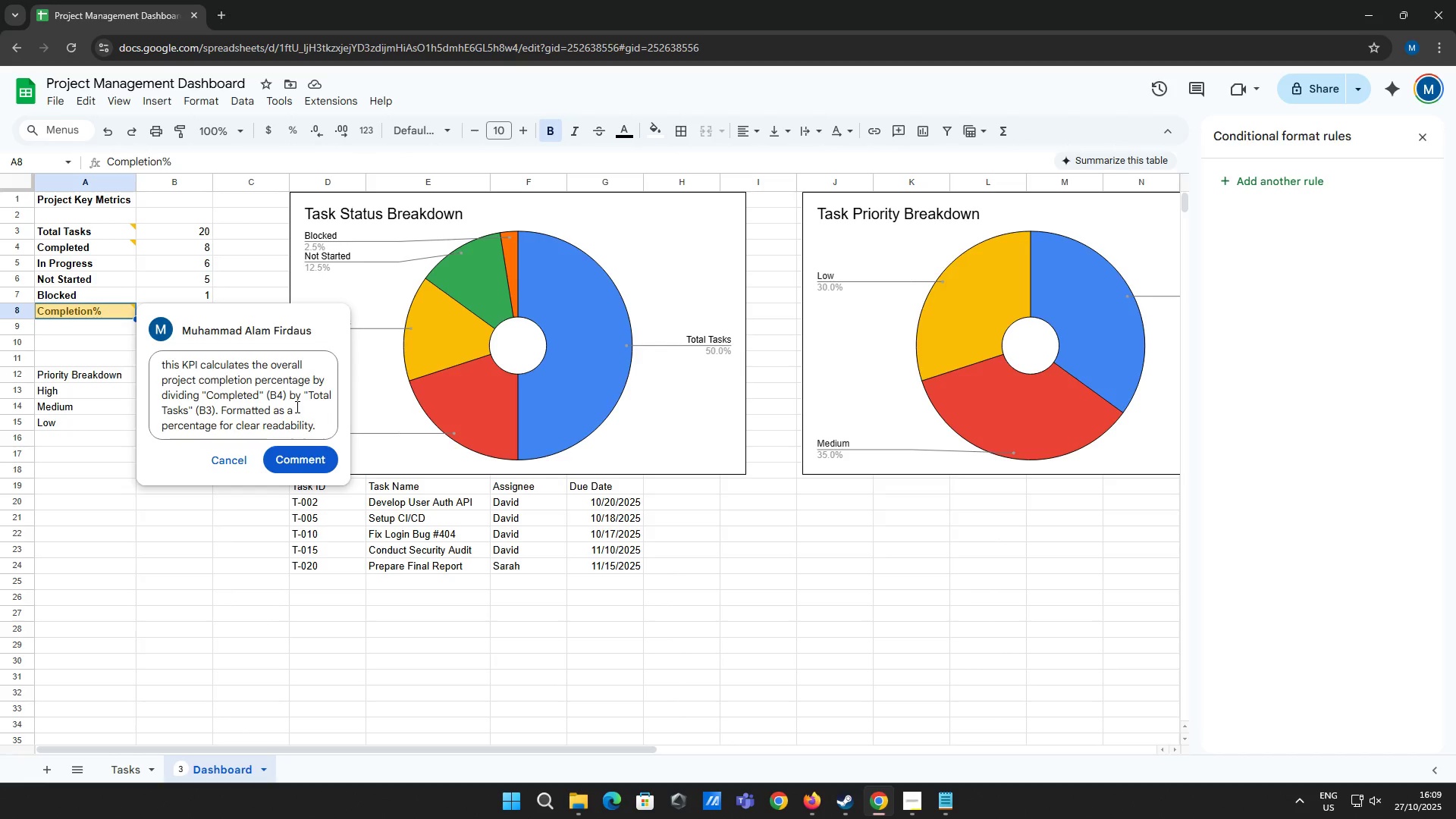 
wait(7.32)
 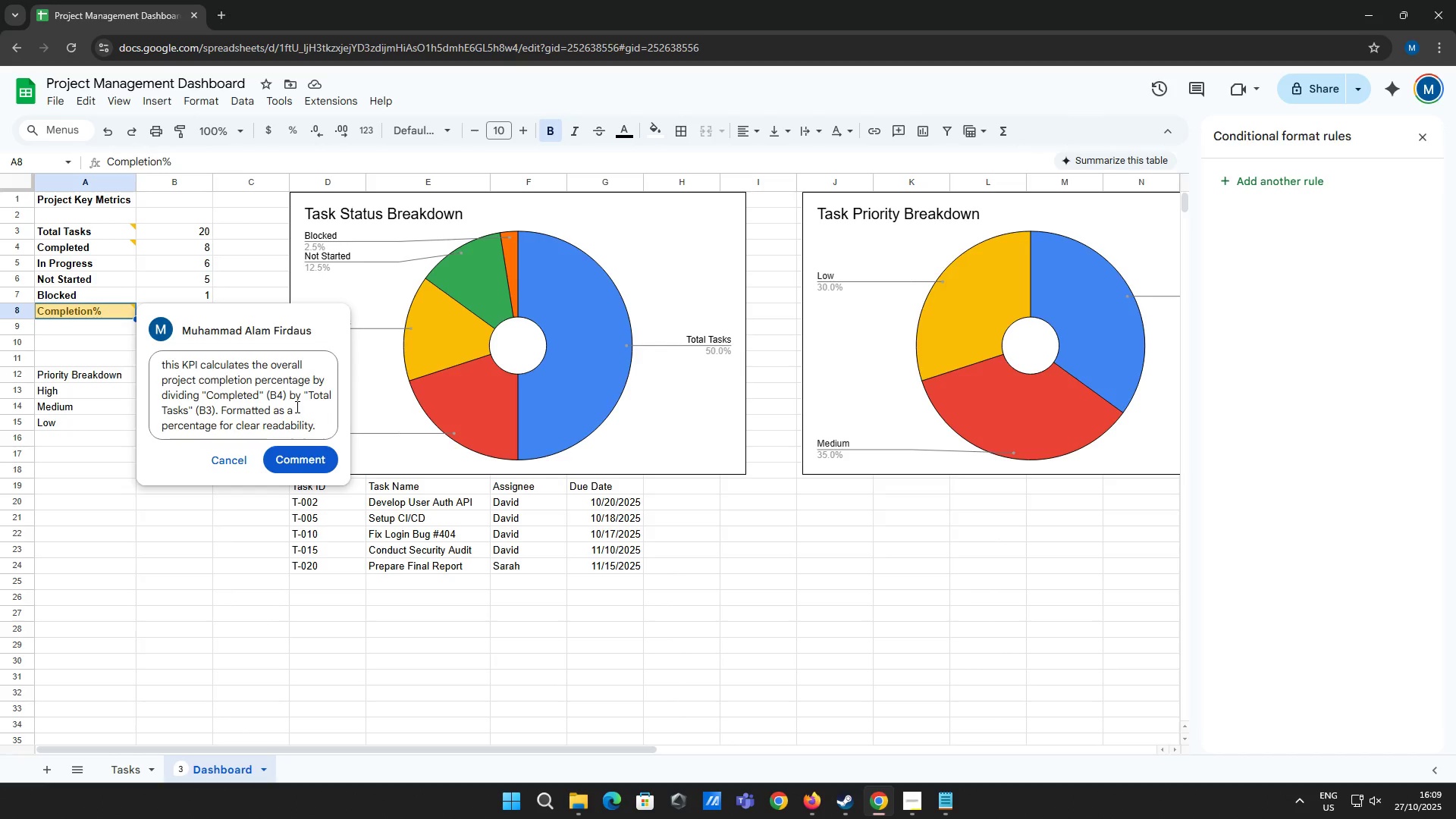 
left_click([304, 470])
 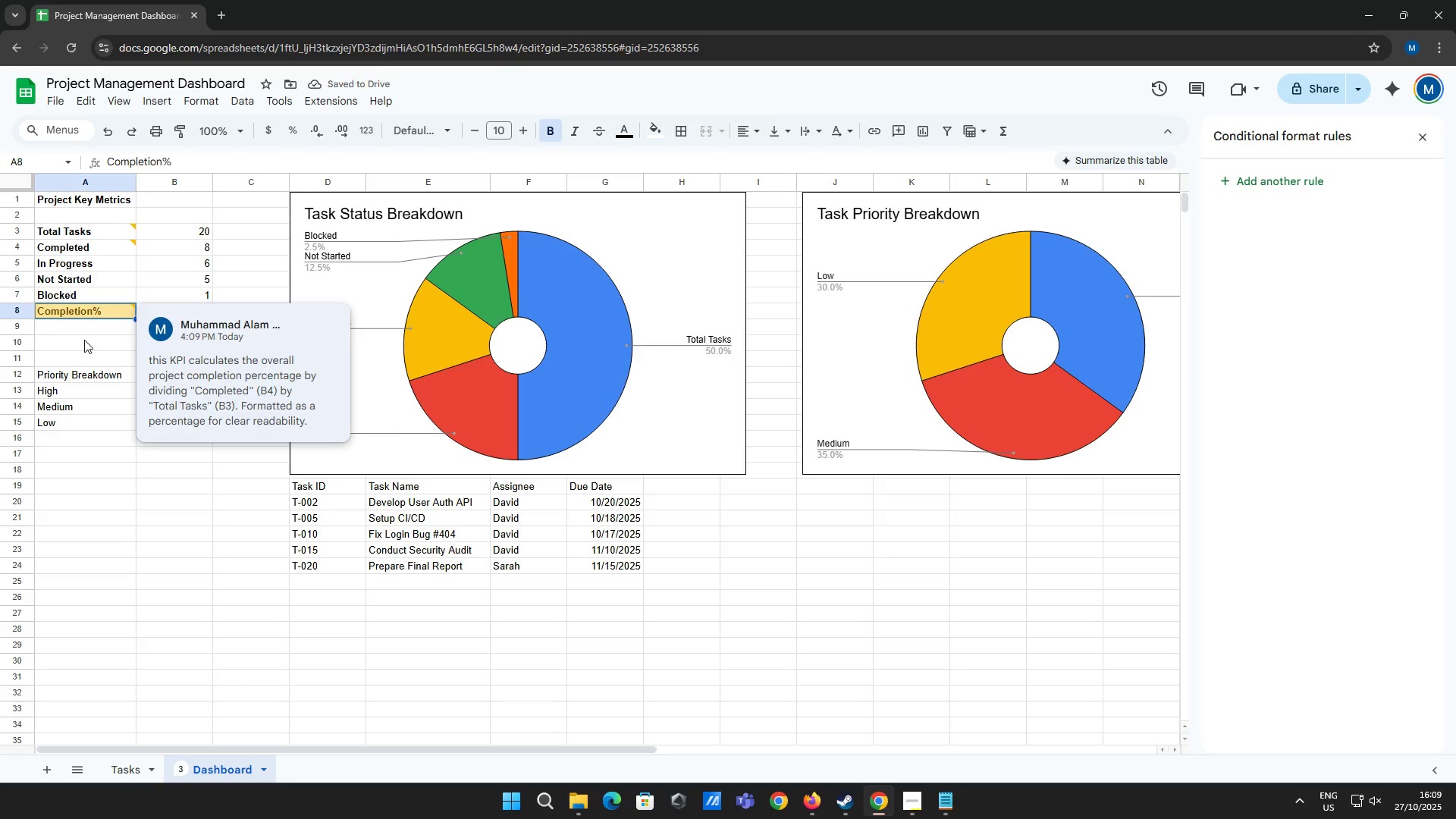 
left_click([84, 340])
 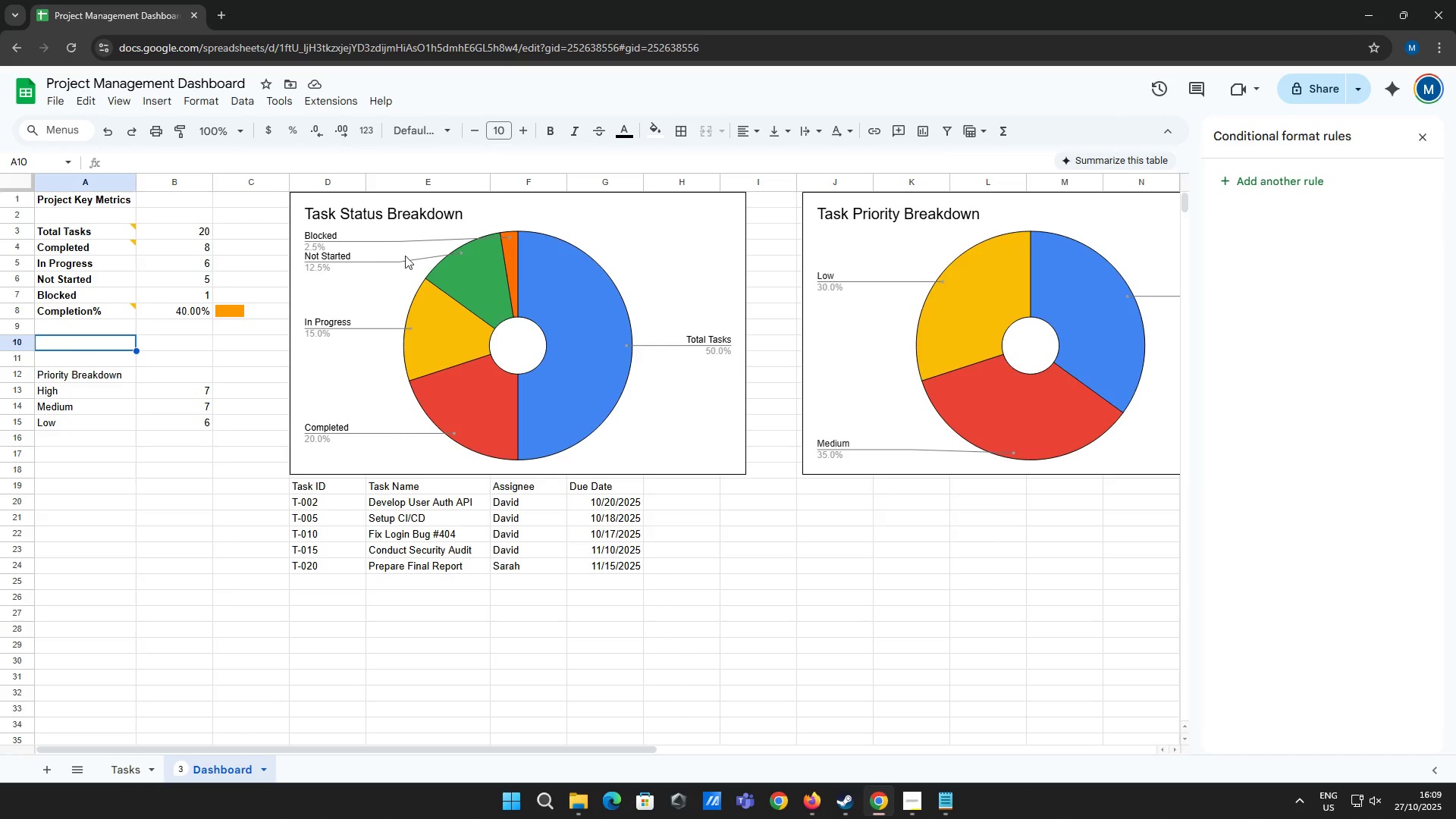 
left_click_drag(start_coordinate=[425, 263], to_coordinate=[444, 261])
 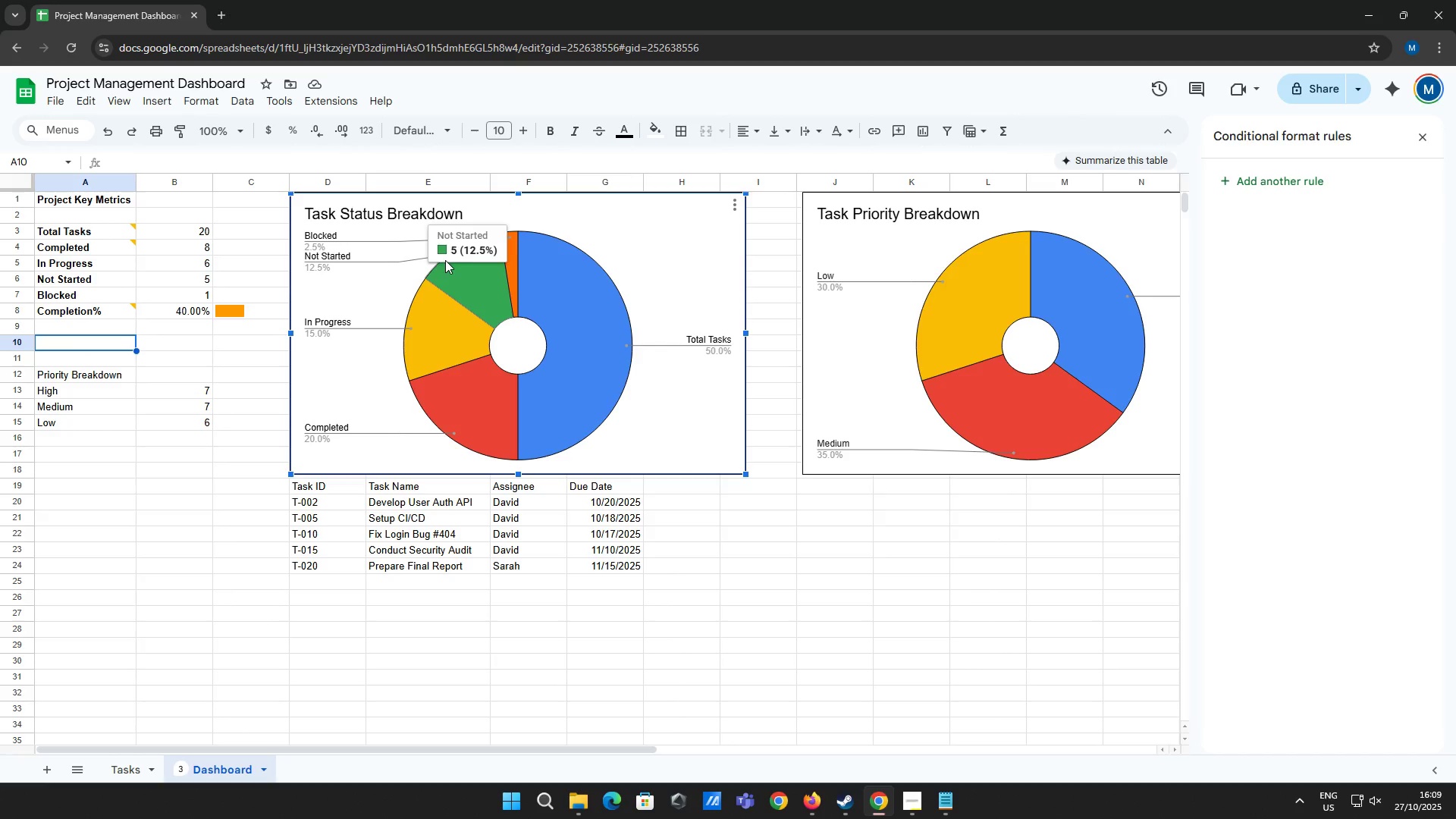 
left_click_drag(start_coordinate=[447, 259], to_coordinate=[452, 261])
 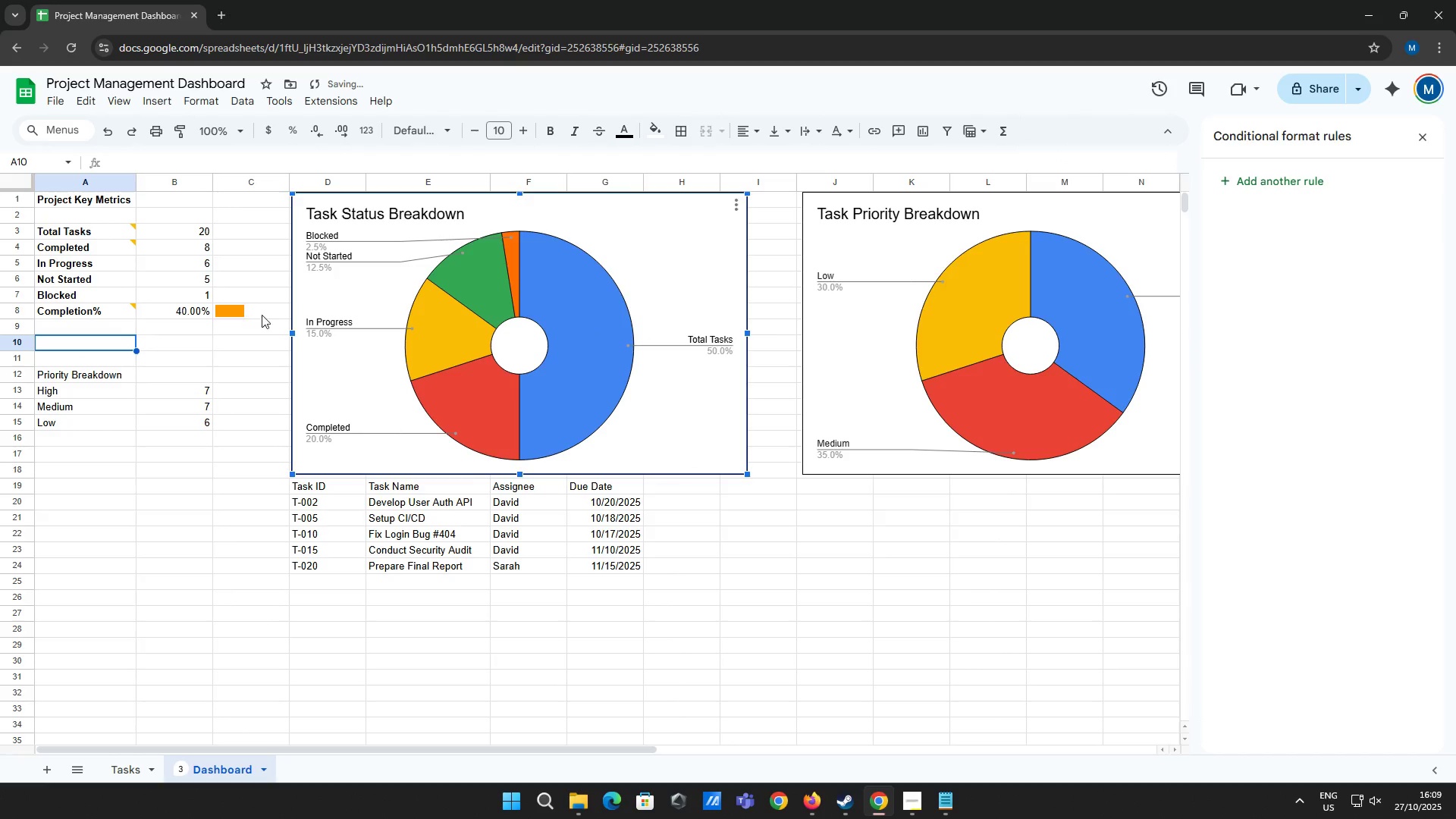 
left_click([268, 315])
 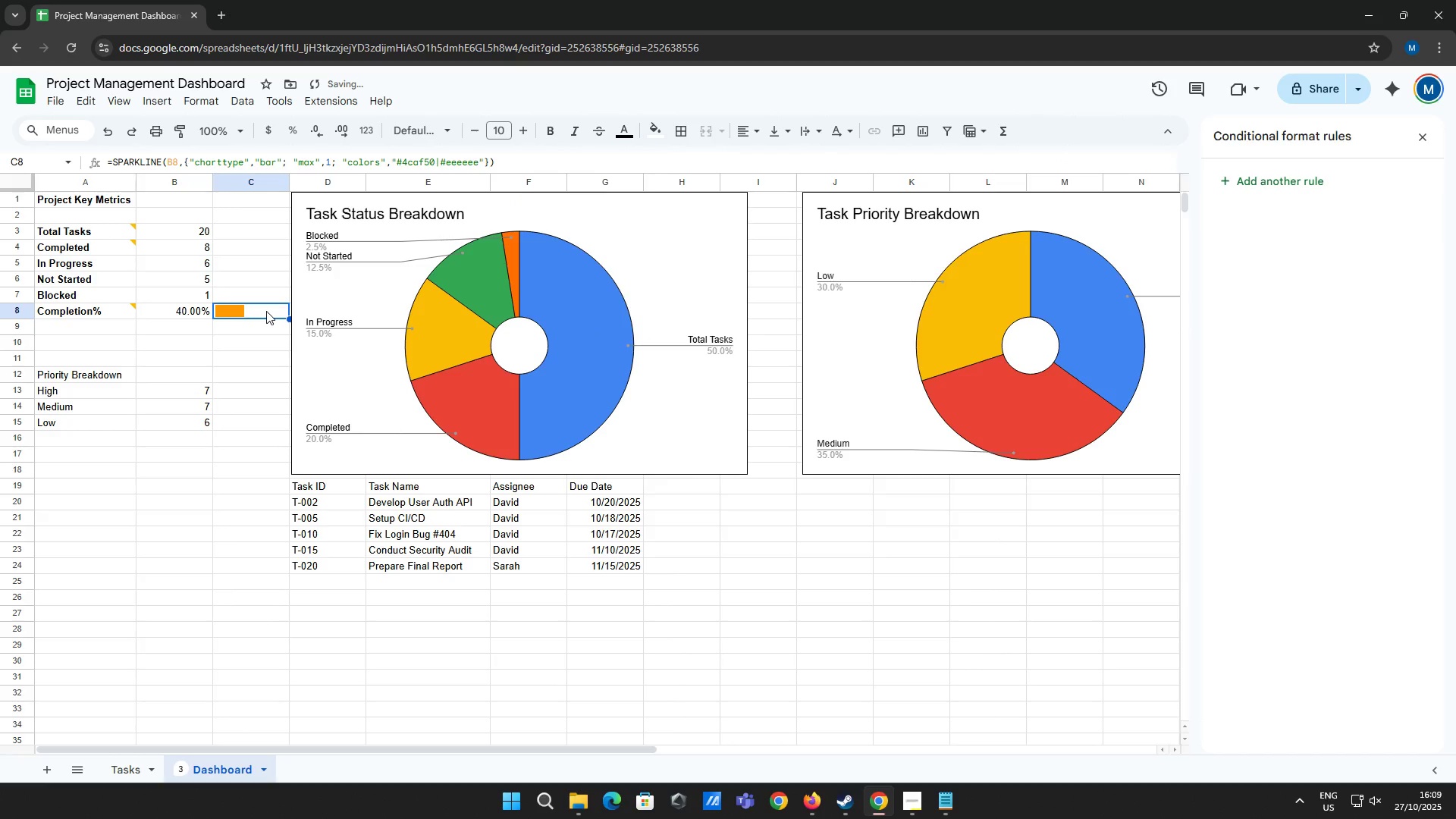 
right_click([266, 311])
 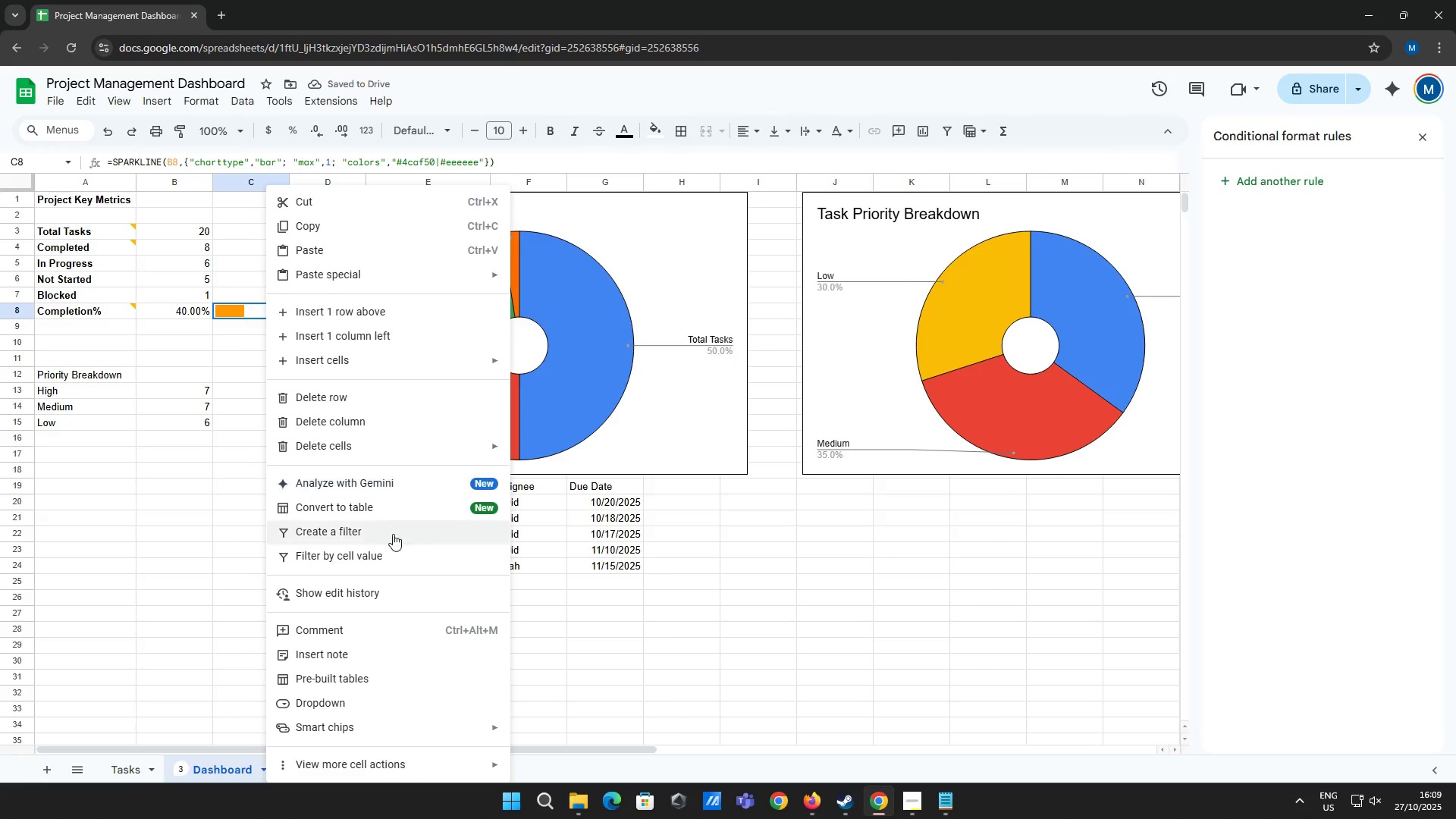 
left_click([373, 623])
 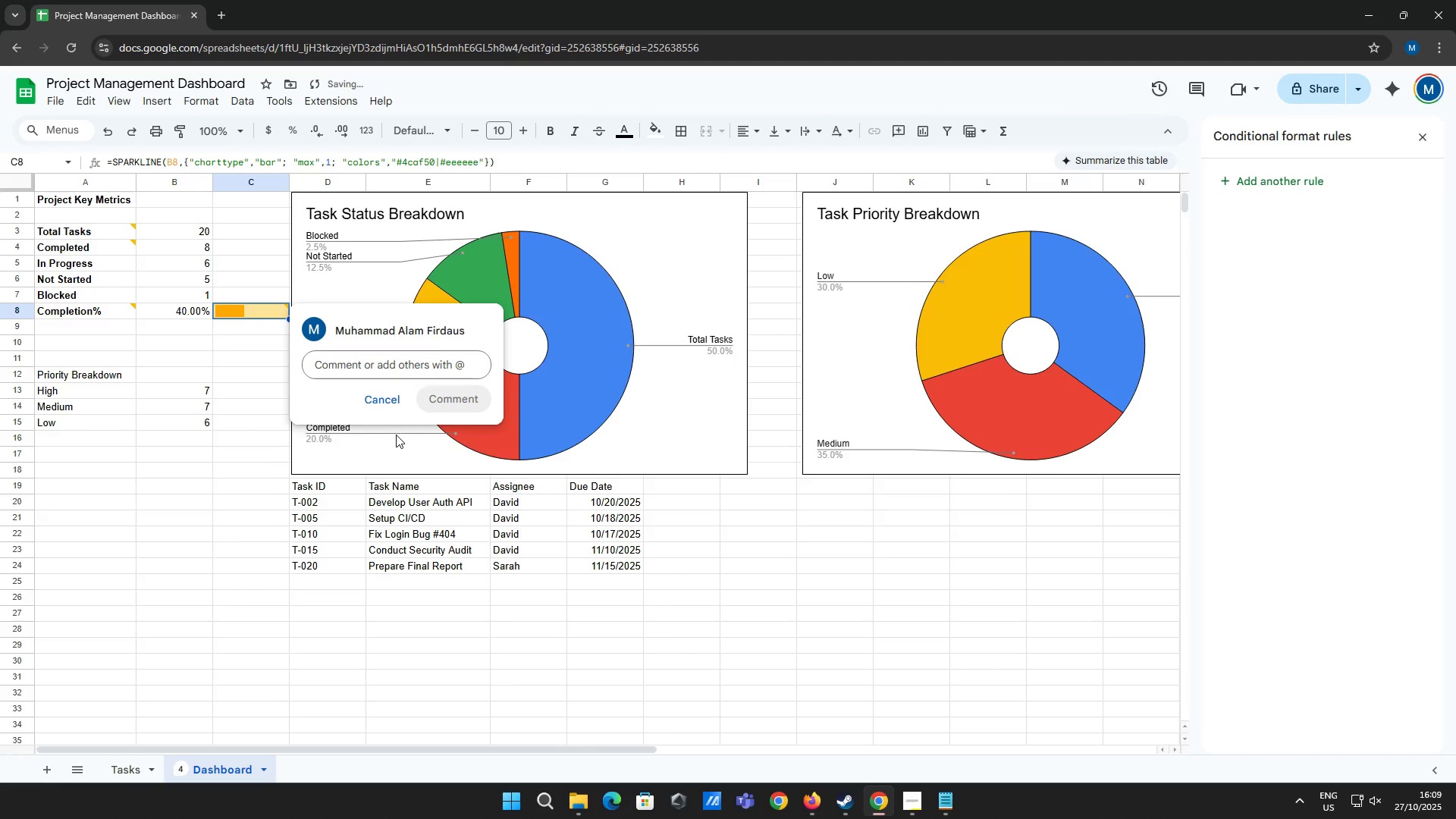 
type(This sparkline function creates a bar chart visualization based on the percentage in b)
key(Backspace)
type(B8. the max value of 1 ensures it scla)
key(Backspace)
key(Backspace)
type(ales correctly againts 100%)
 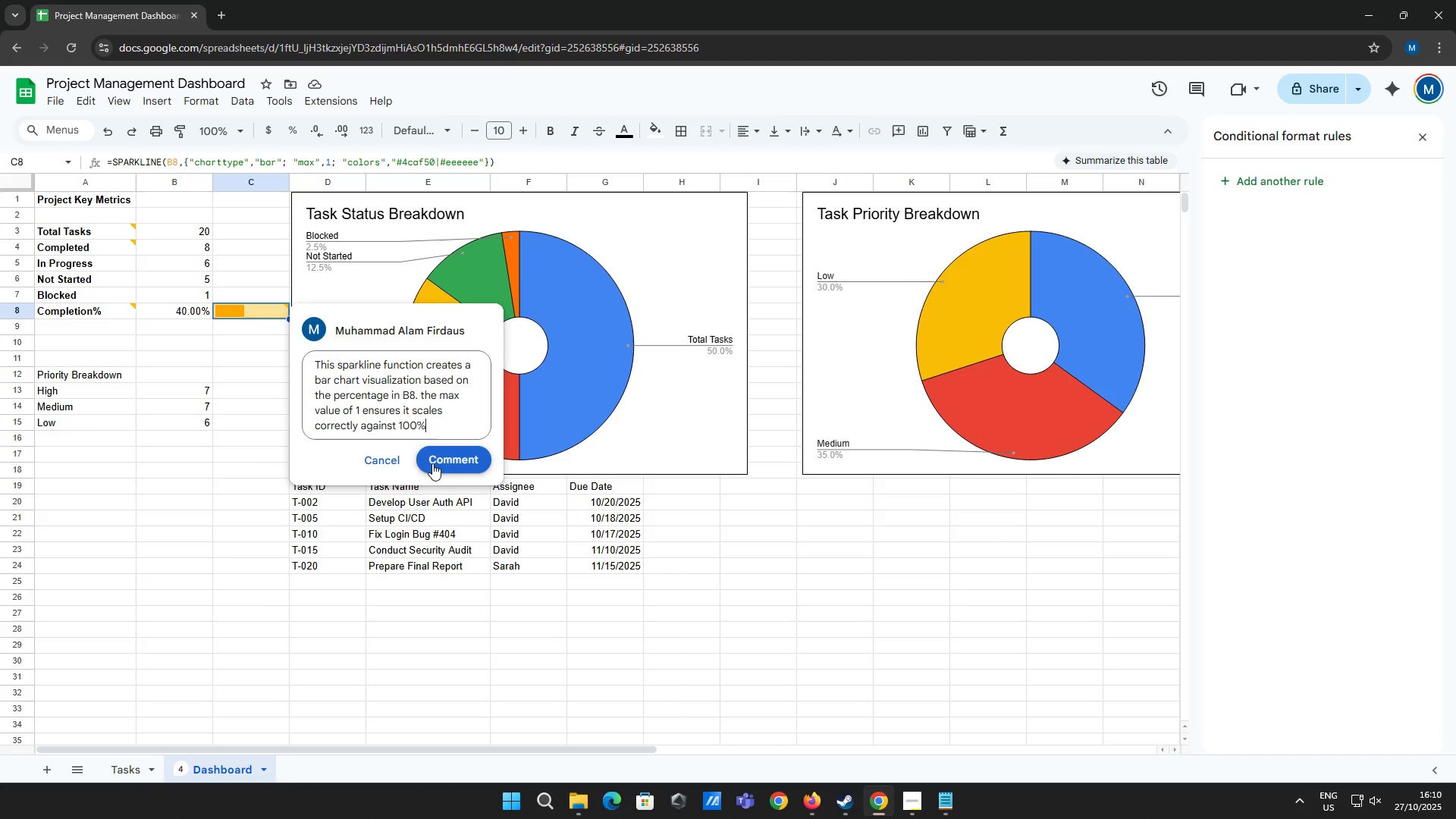 
left_click([435, 463])
 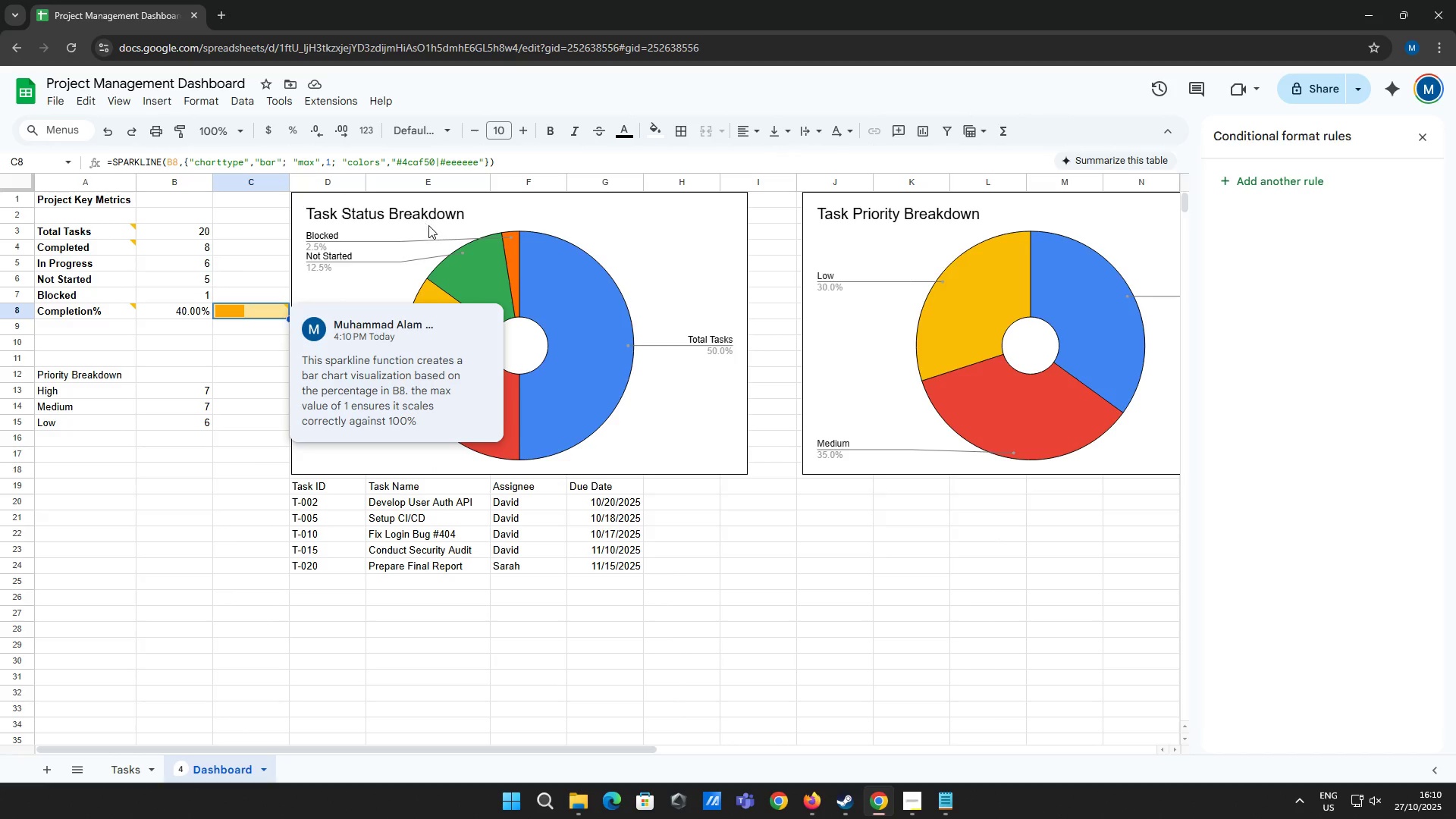 
wait(7.28)
 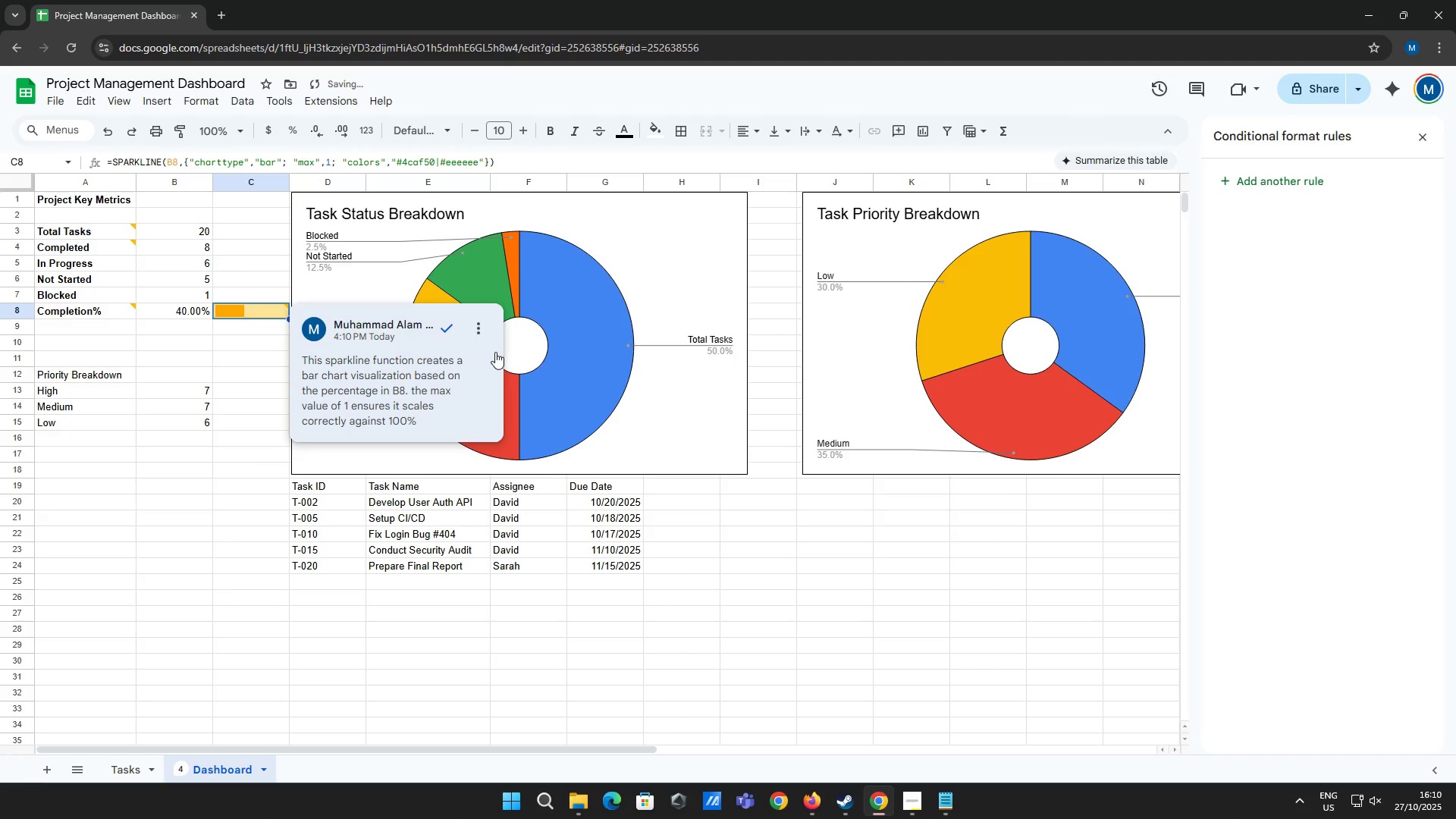 
right_click([764, 197])
 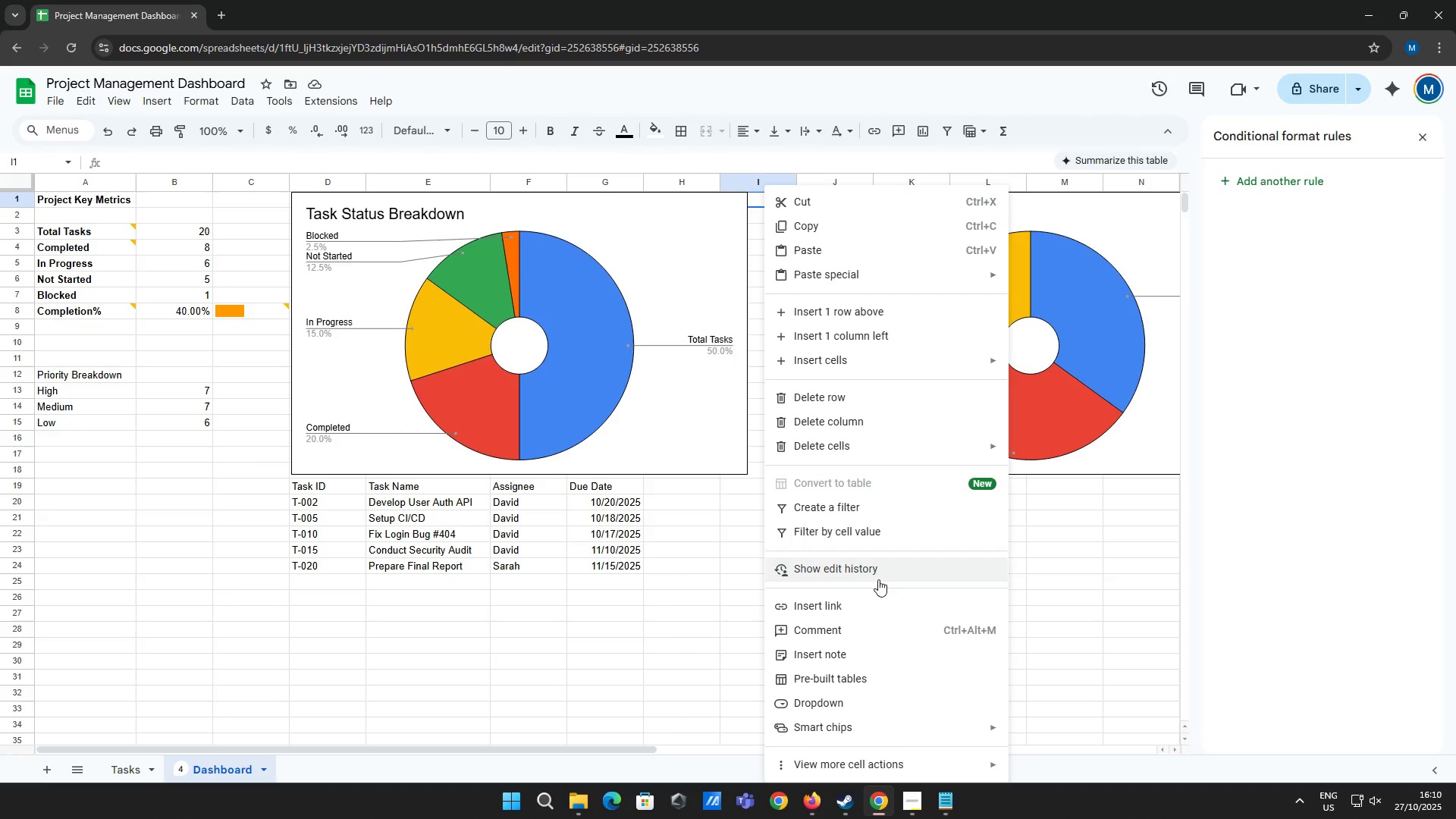 
left_click([870, 621])
 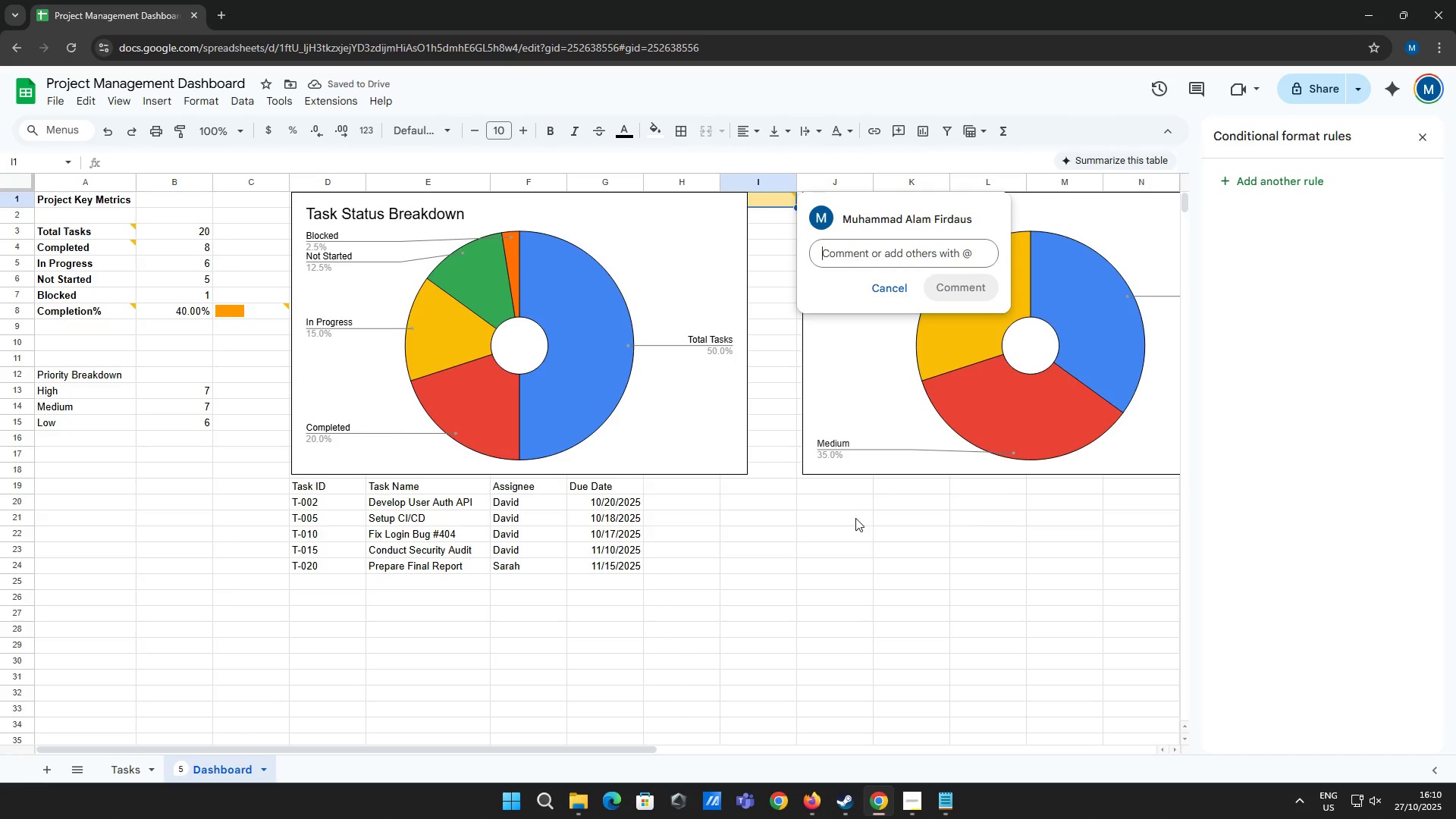 
wait(5.64)
 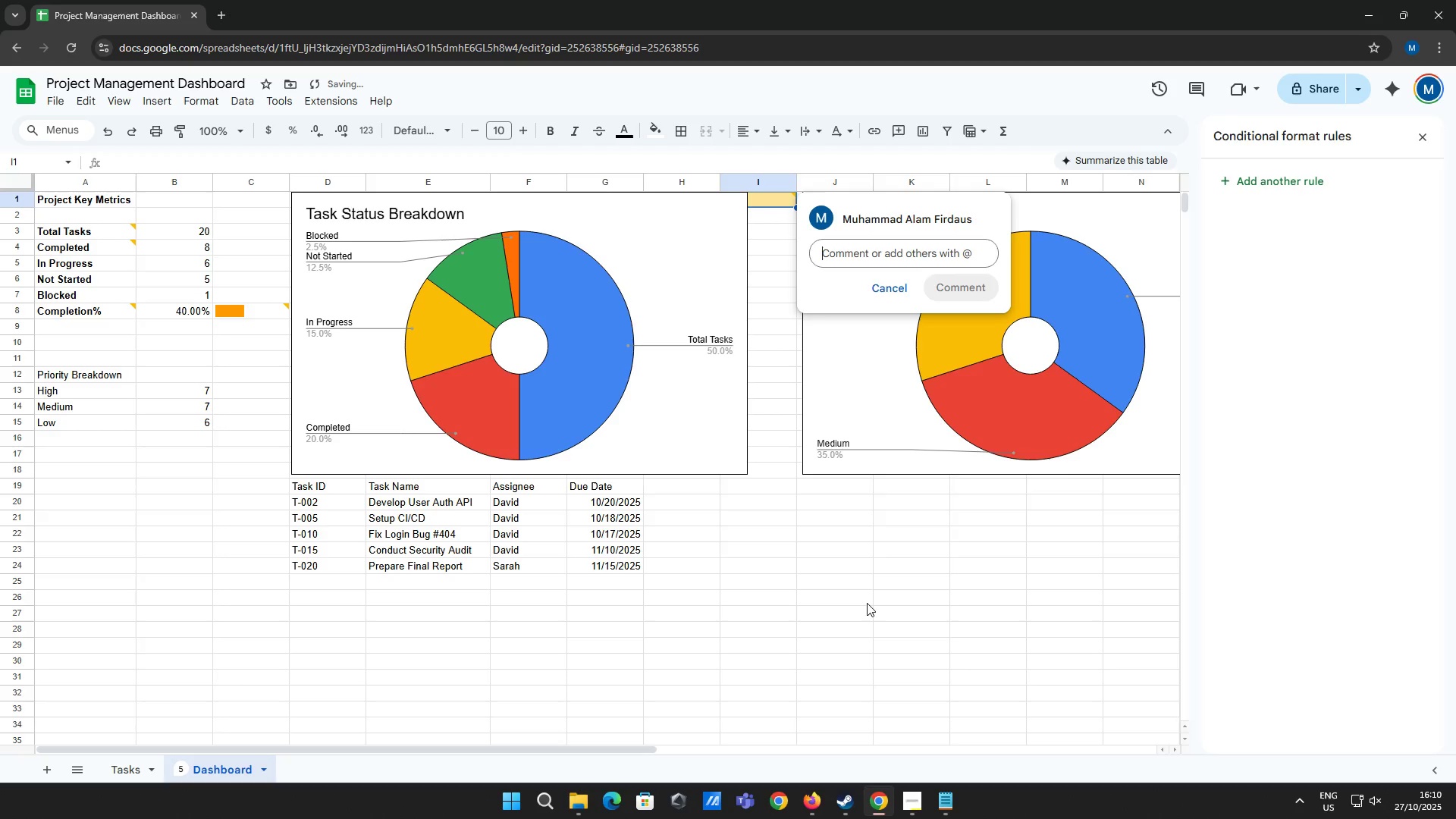 
left_click([890, 253])
 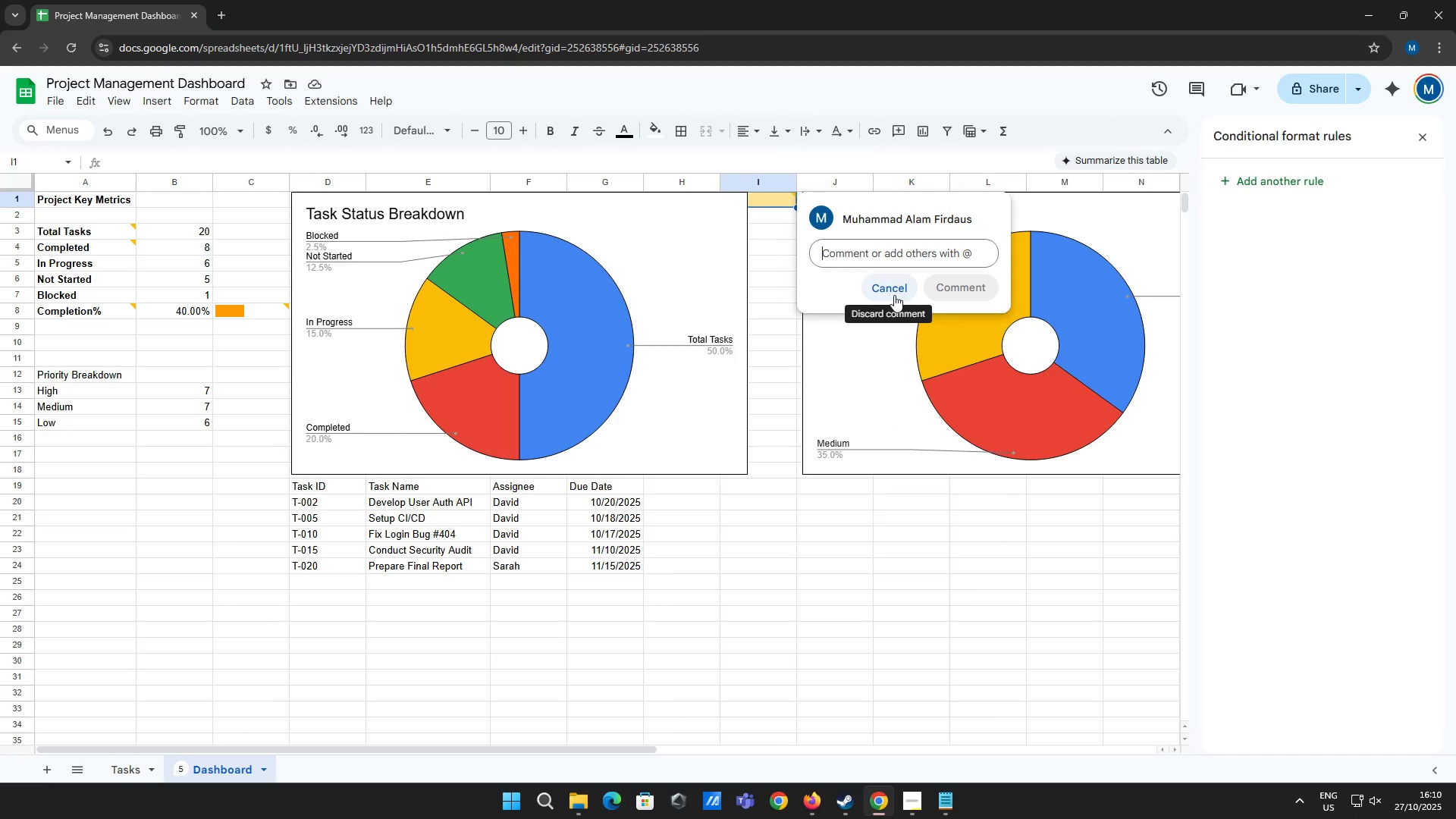 
wait(5.73)
 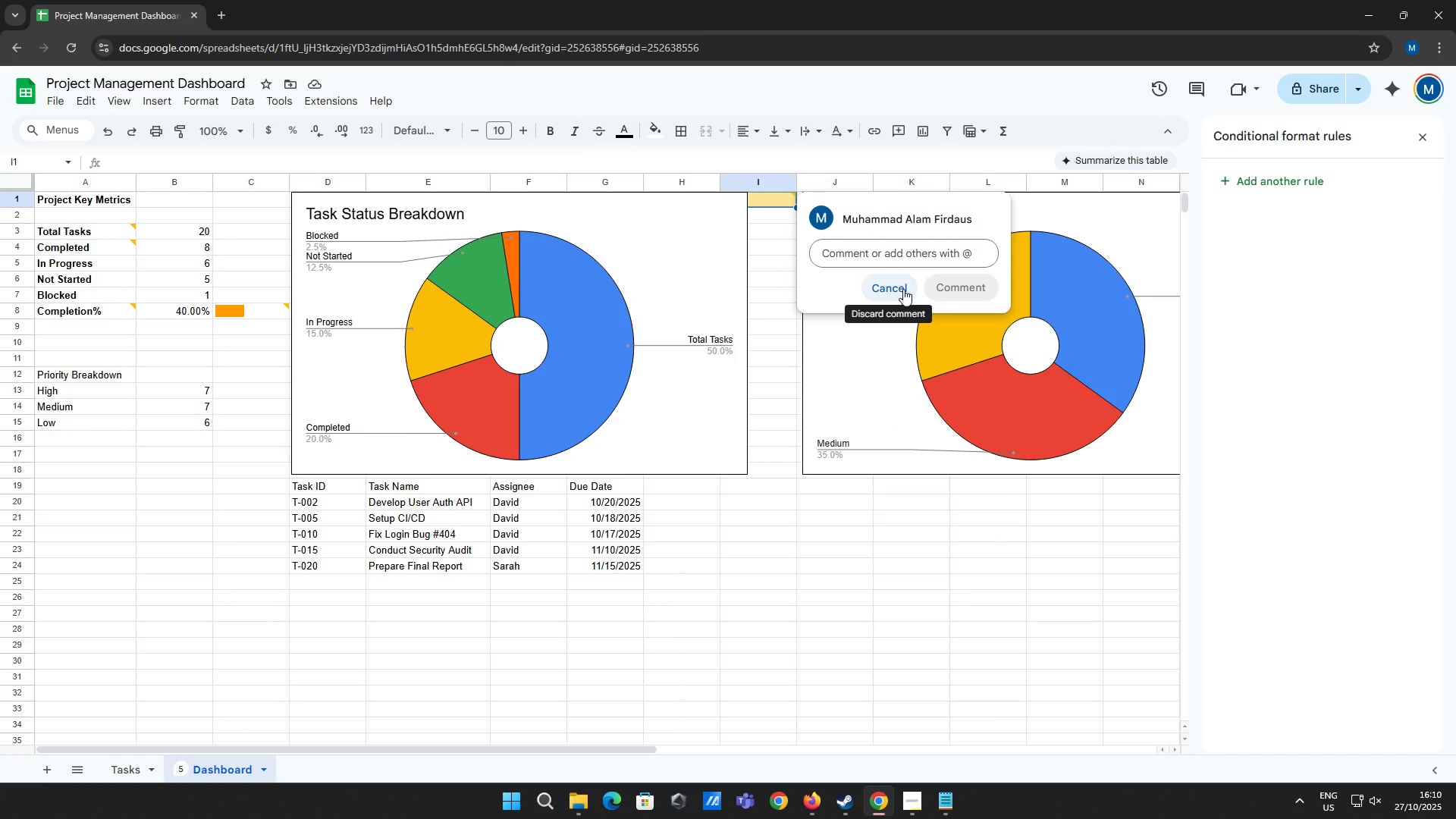 
type(Visualizes thd a)
key(Backspace)
key(Backspace)
key(Backspace)
type(e data from the key metrics summary (A4:B7))
 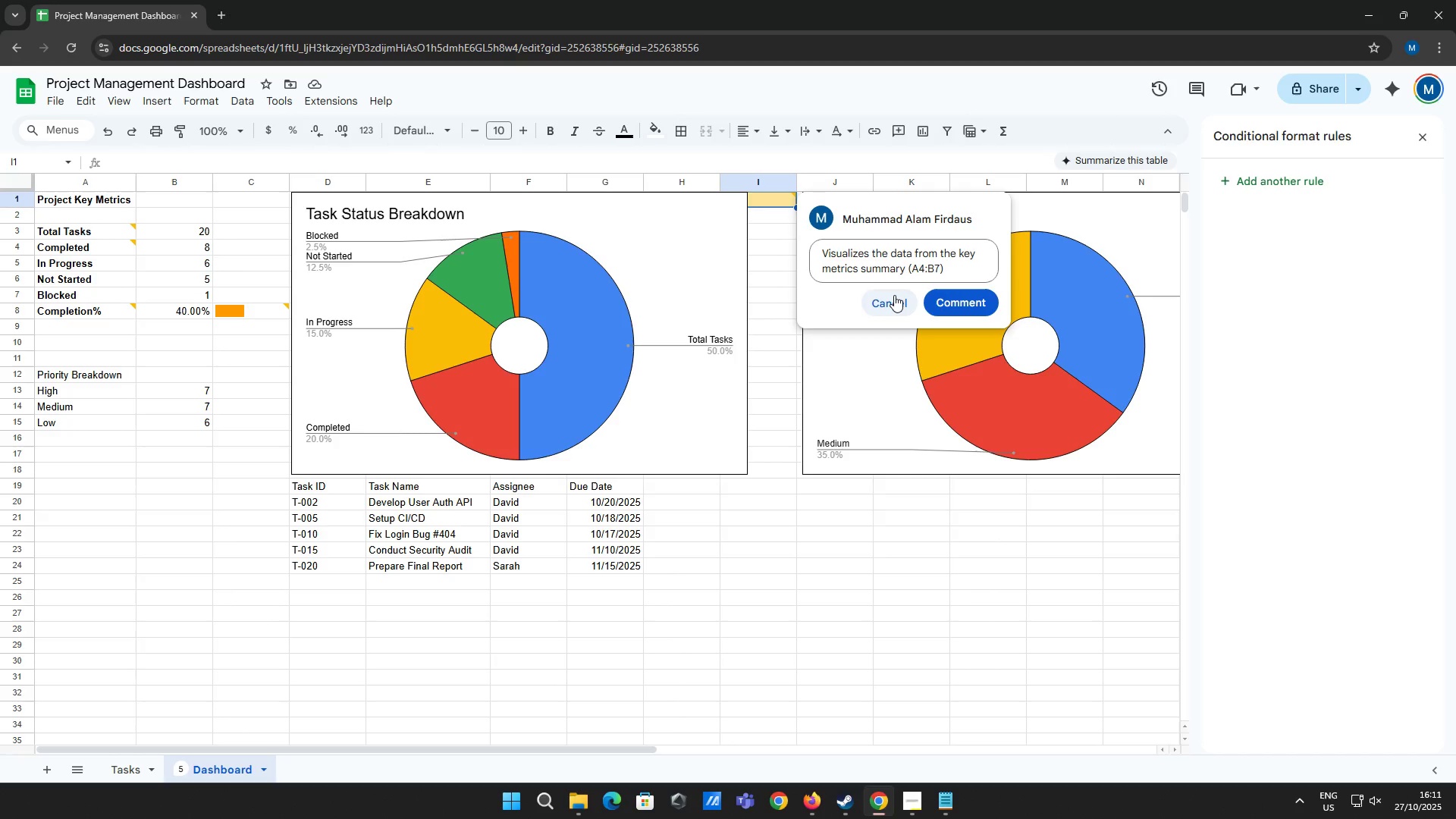 
key(ArrowLeft)
 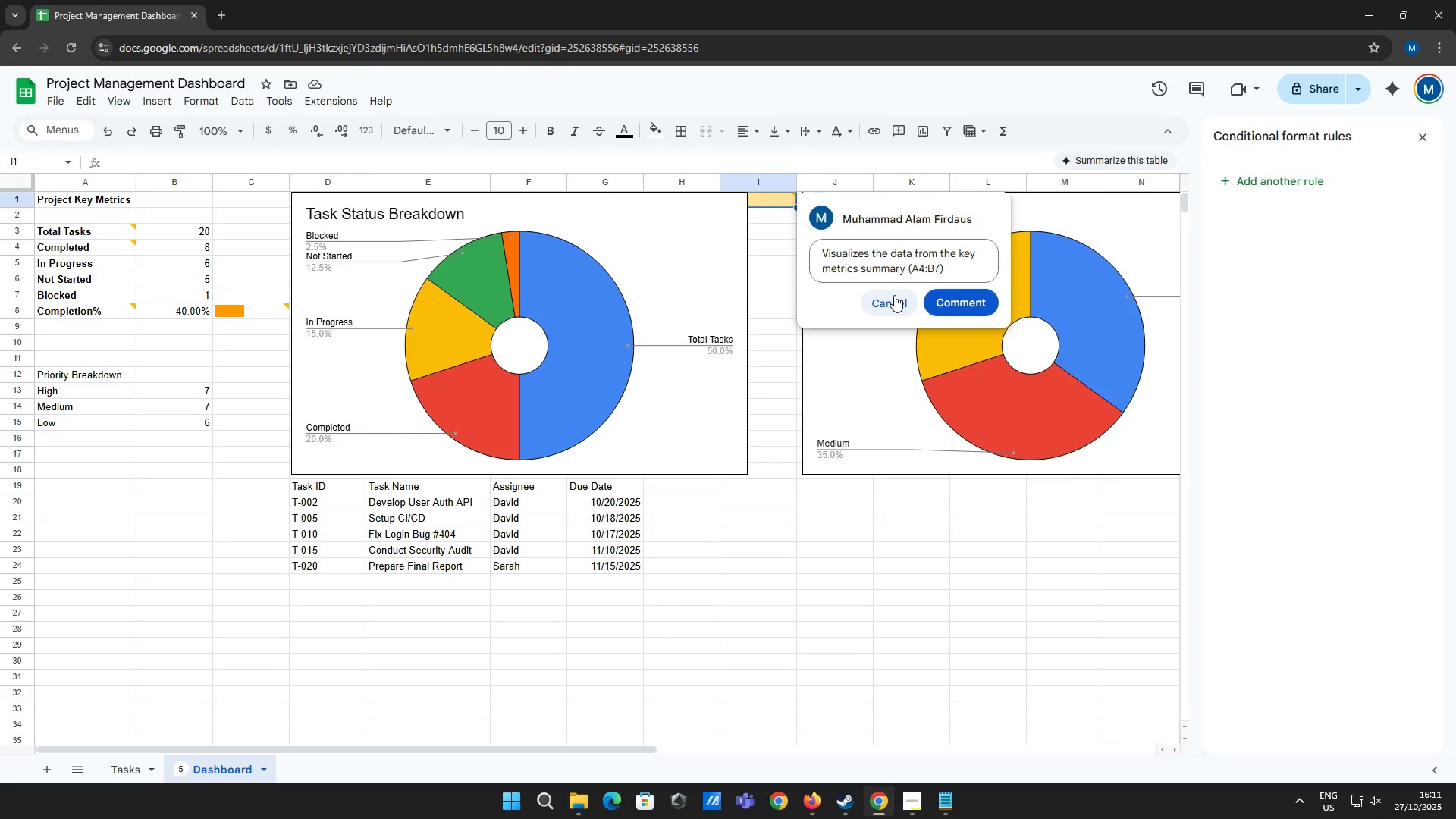 
key(ArrowLeft)
 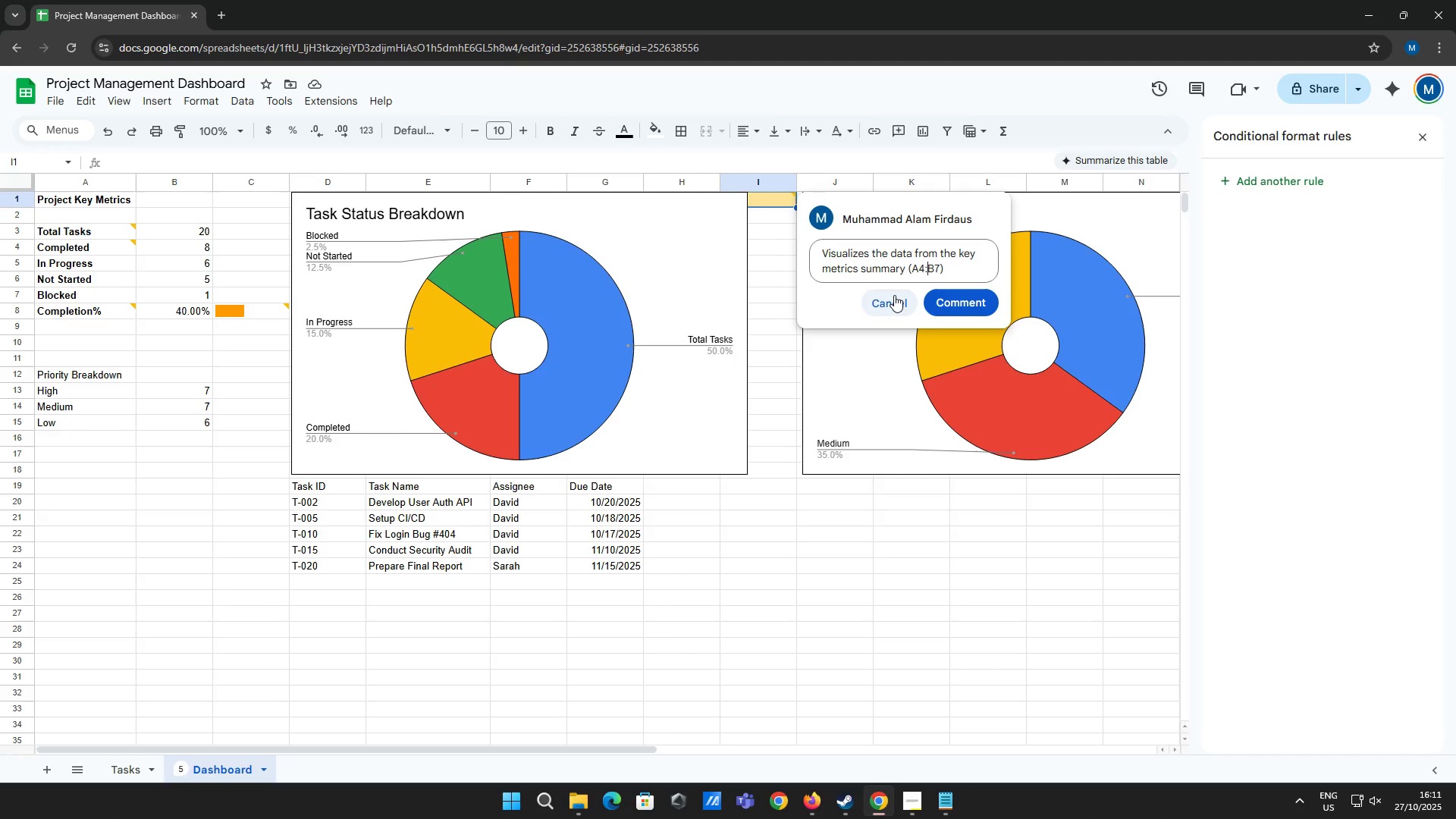 
key(ArrowLeft)
 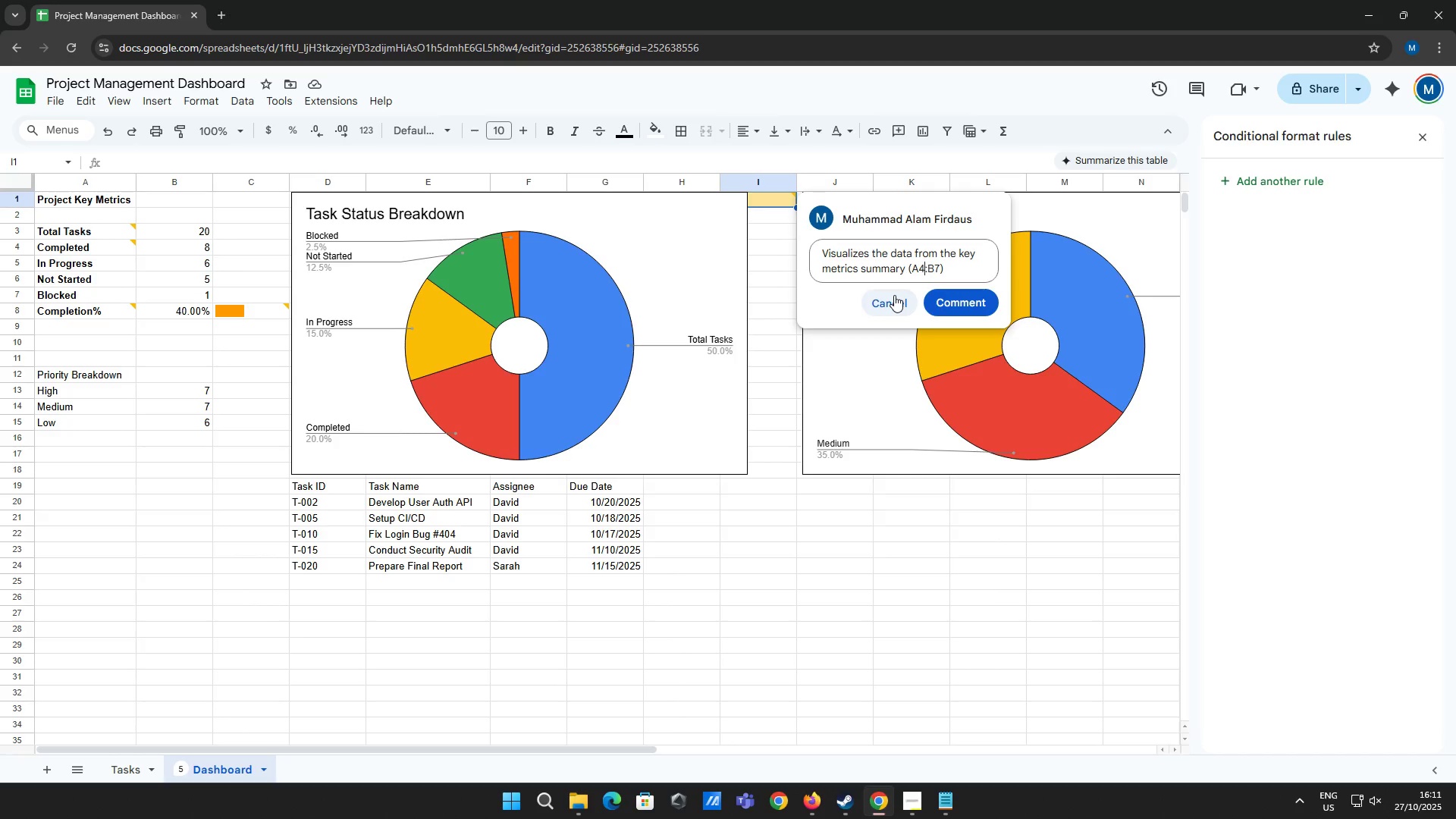 
key(ArrowLeft)
 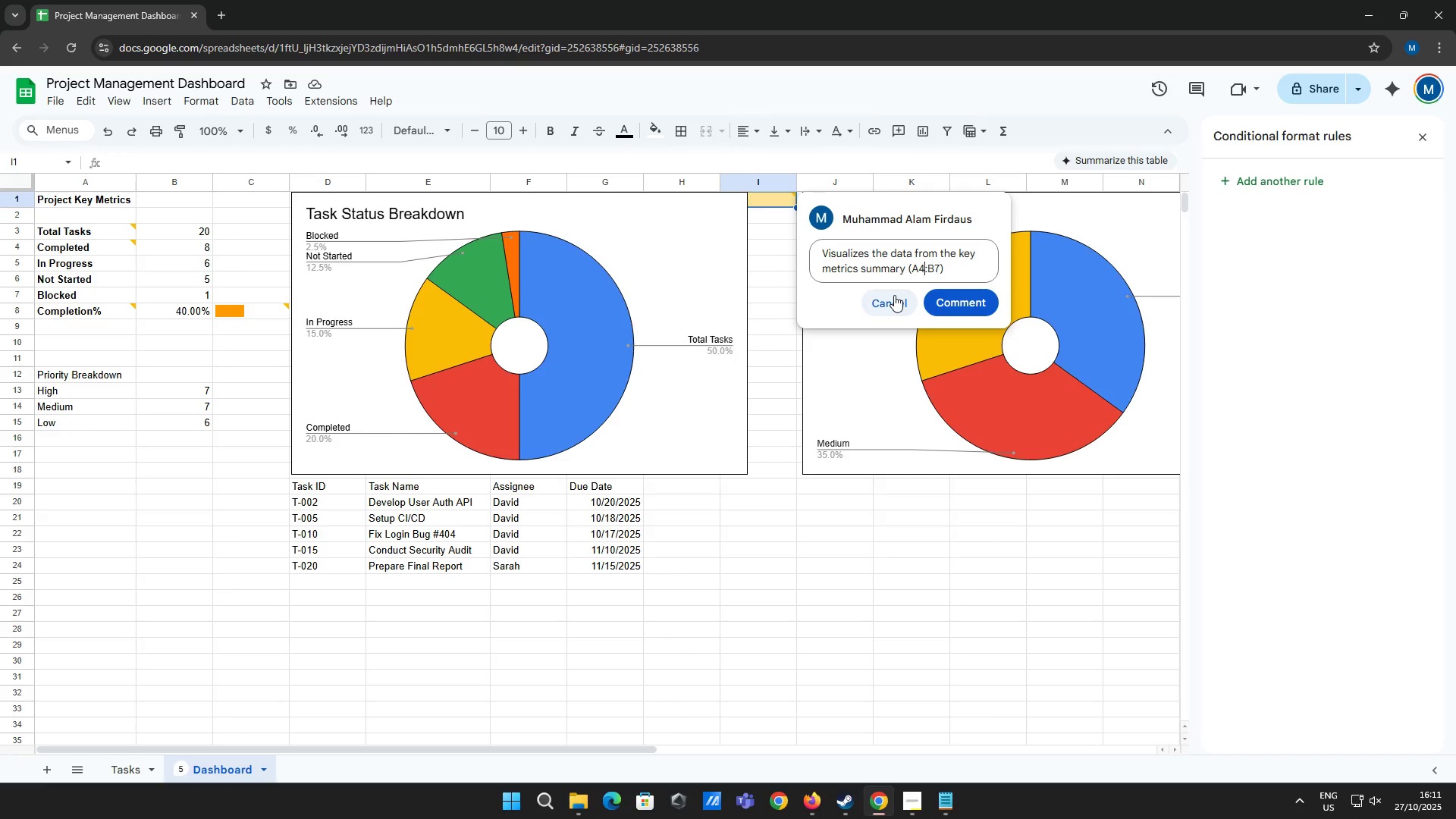 
key(Backspace)
 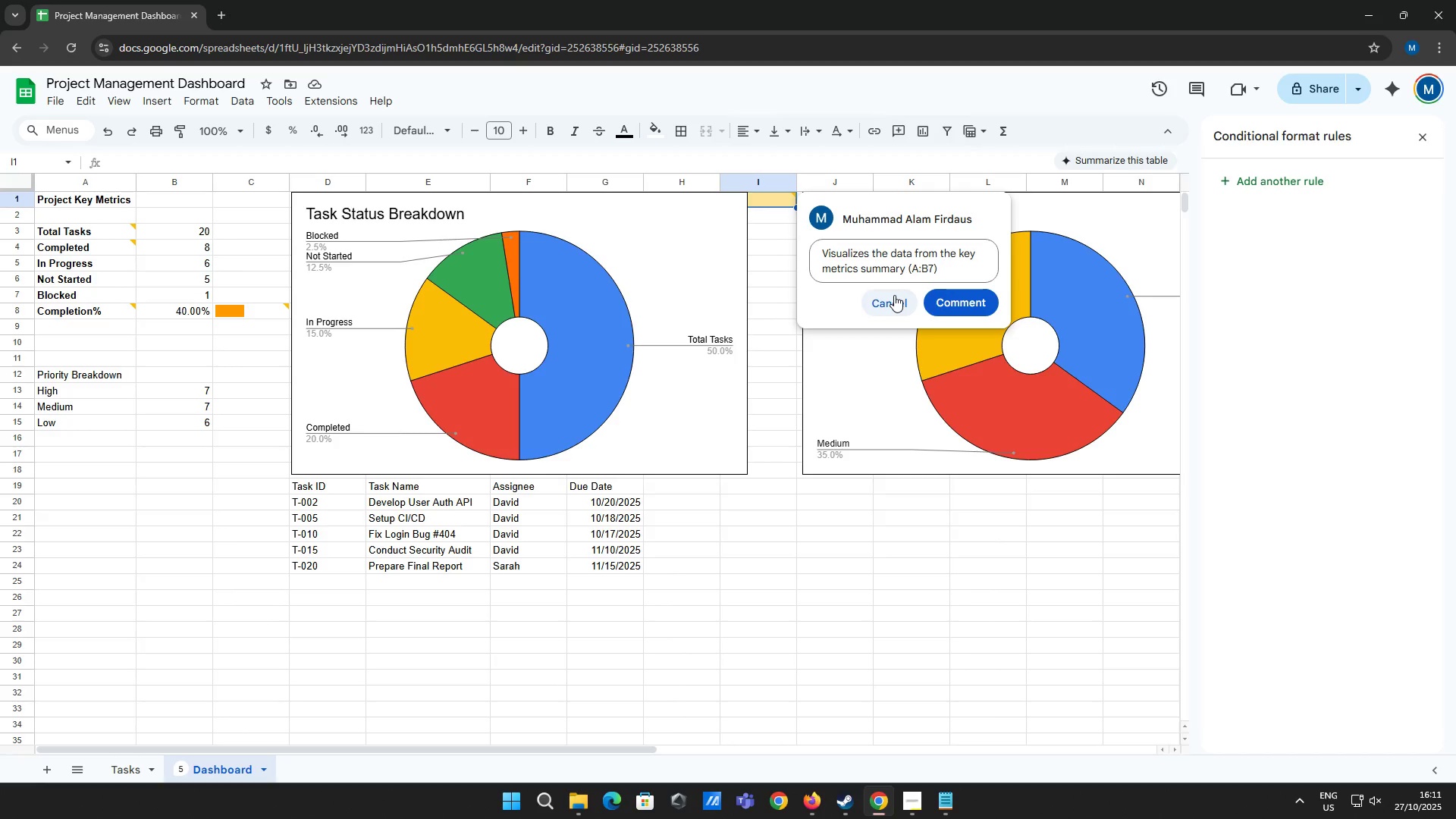 
key(3)
 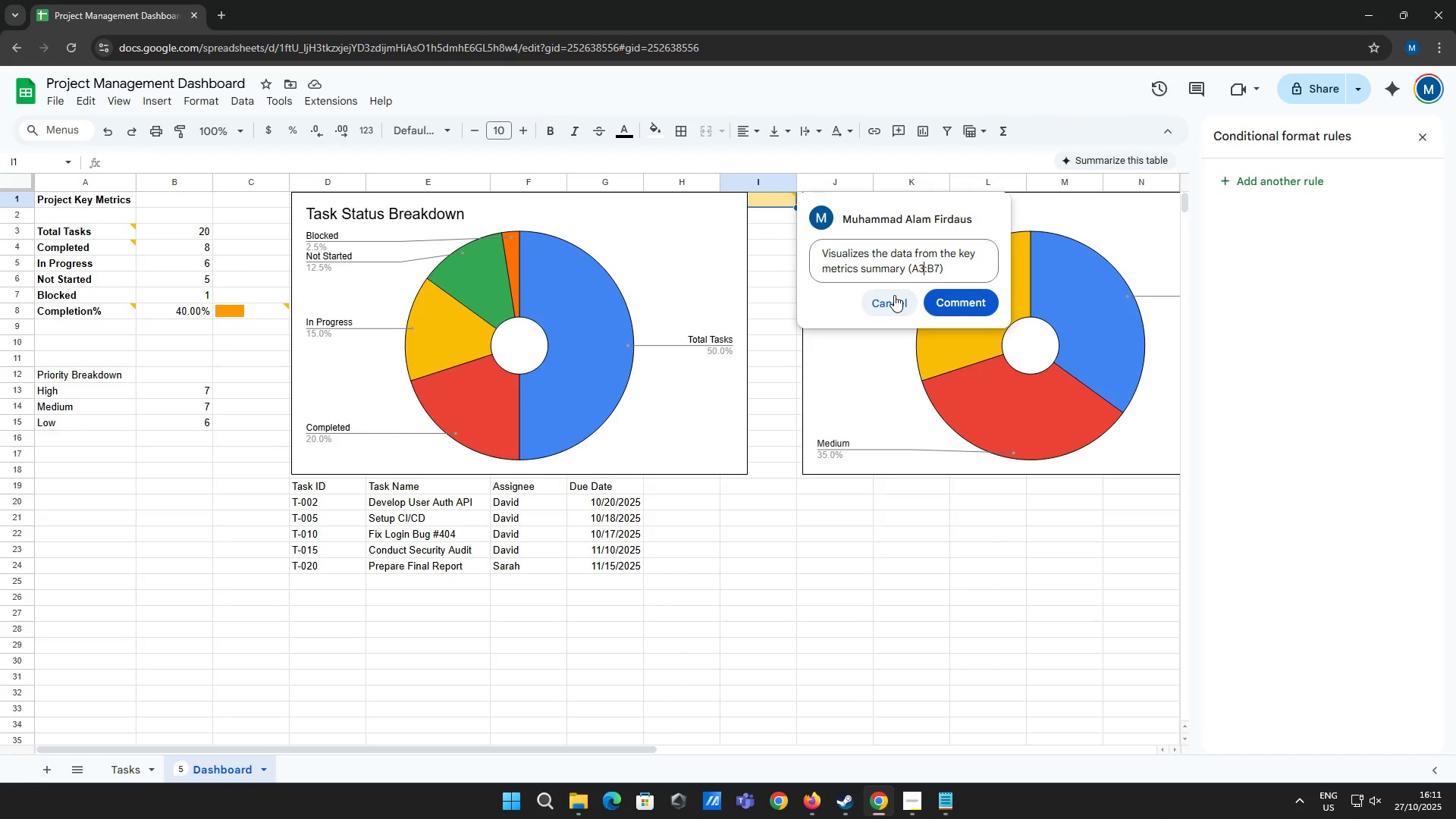 
key(ArrowRight)
 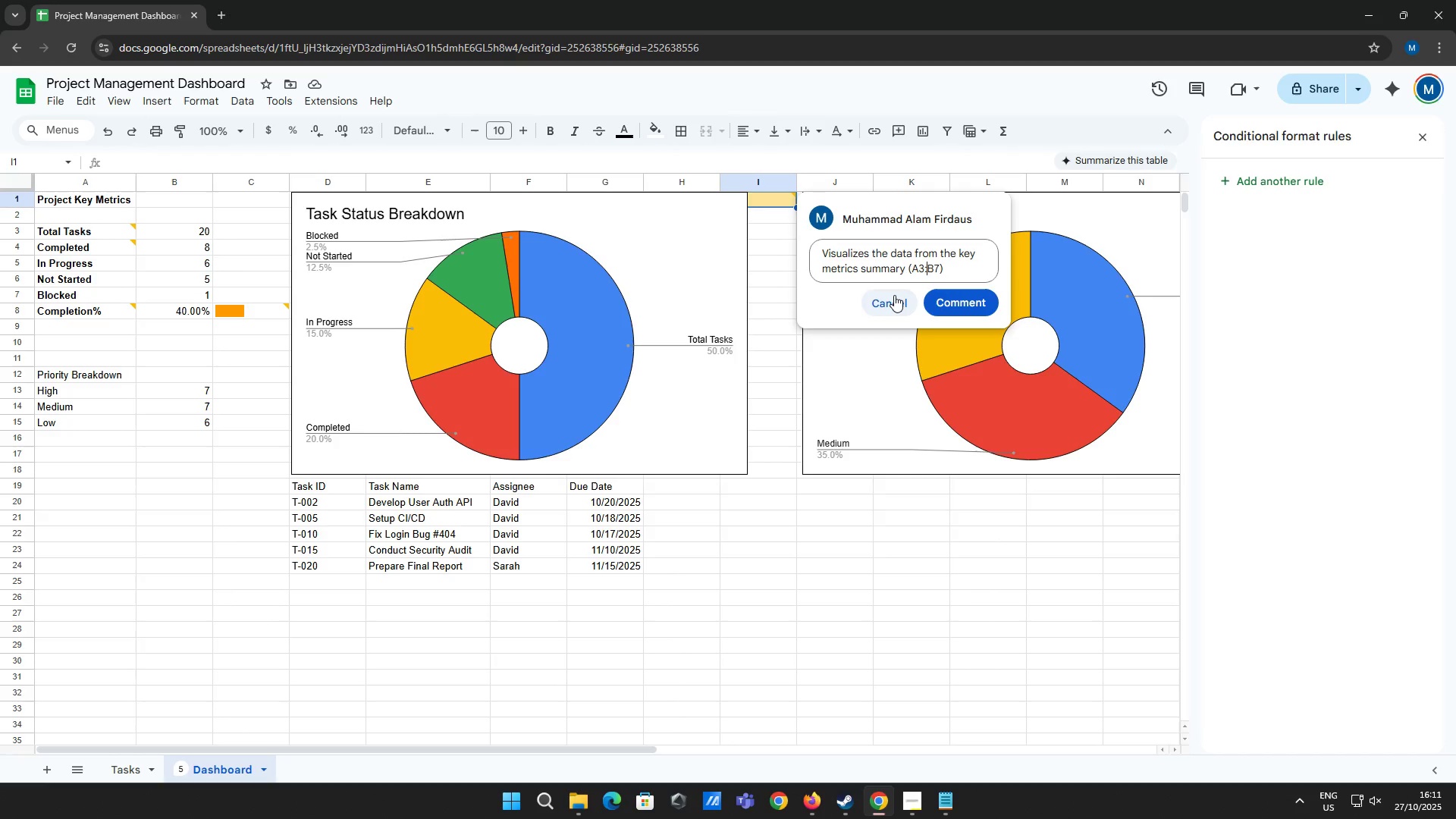 
key(ArrowRight)
 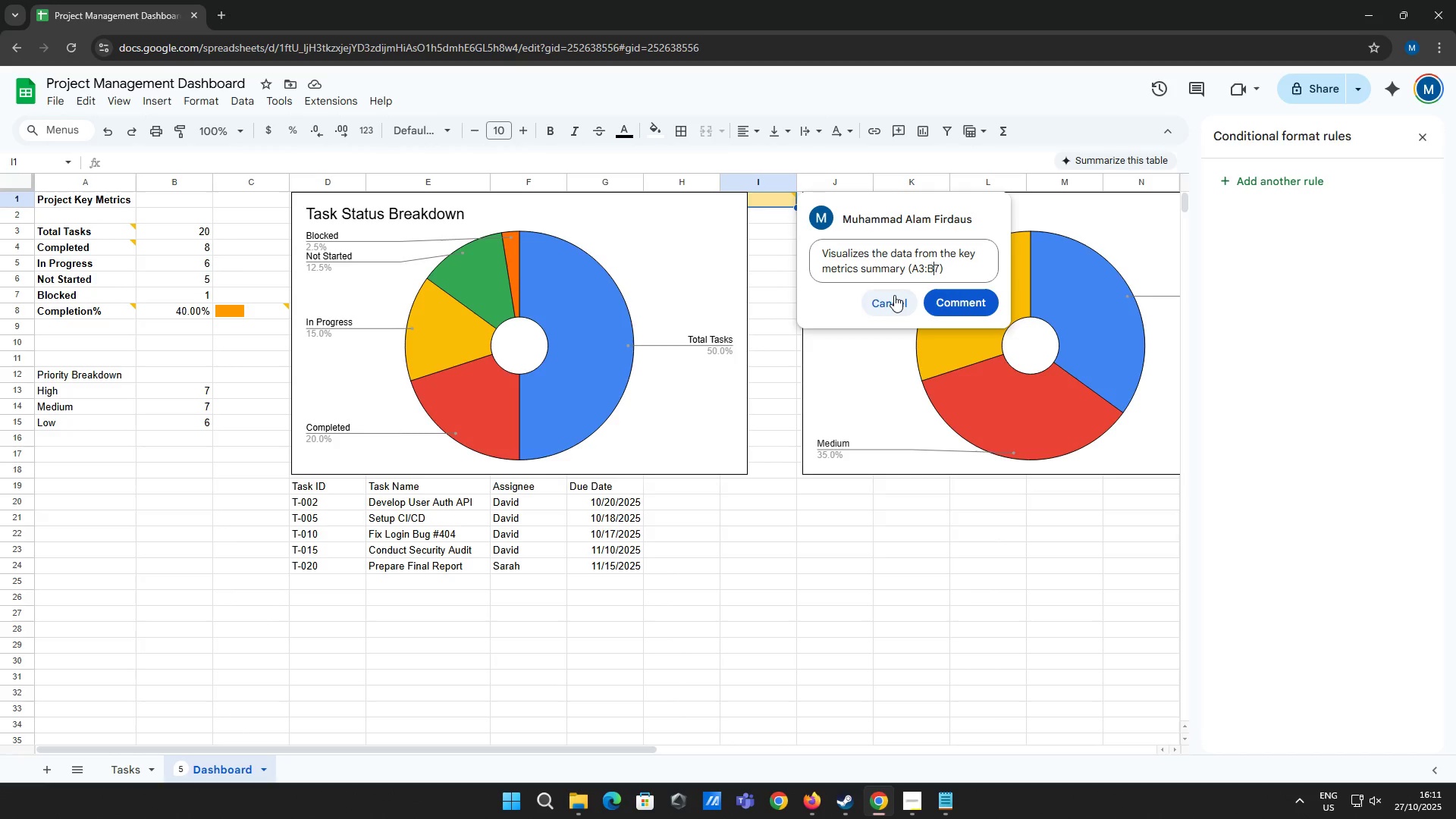 
key(ArrowRight)
 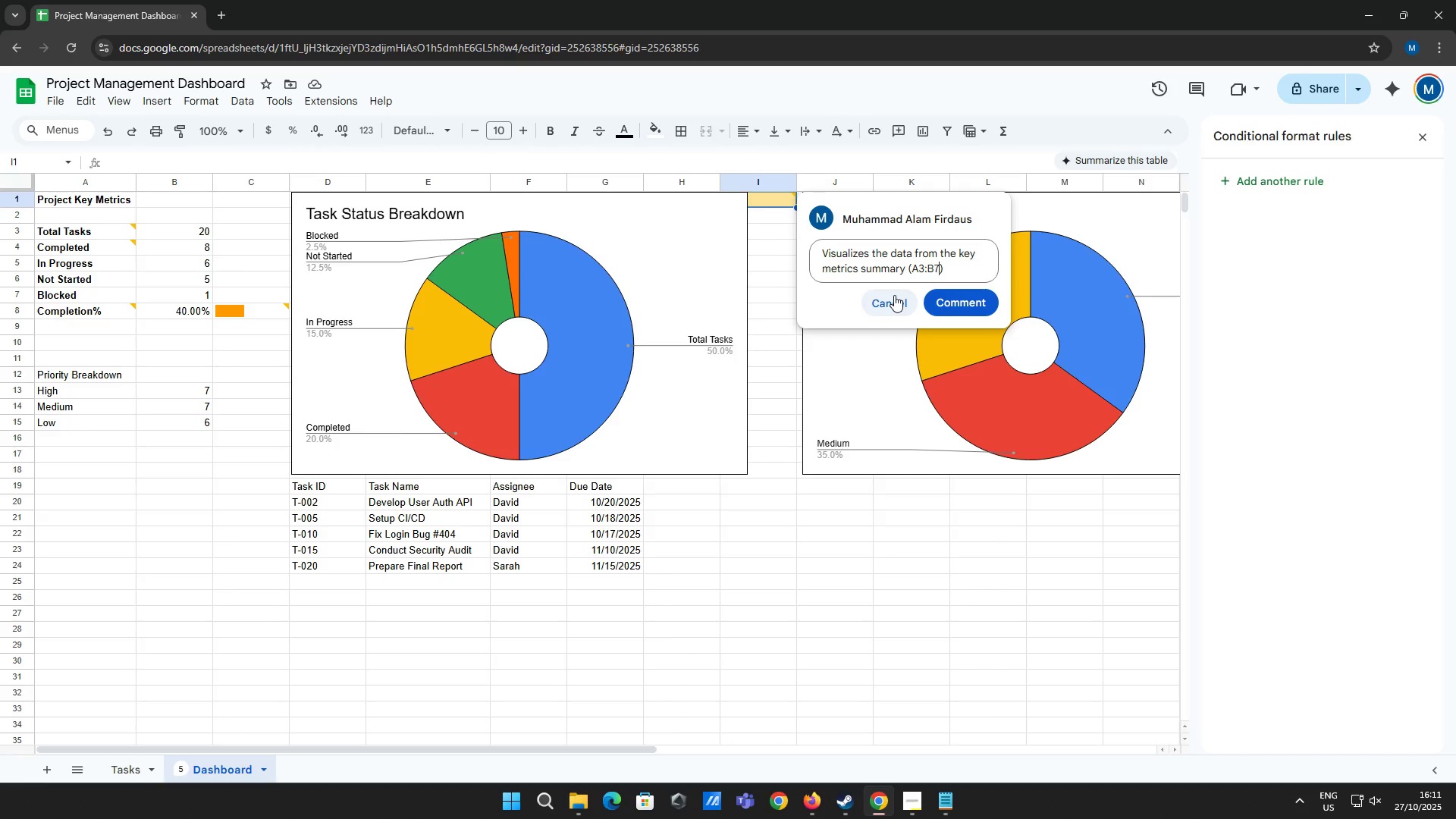 
key(Backspace)
 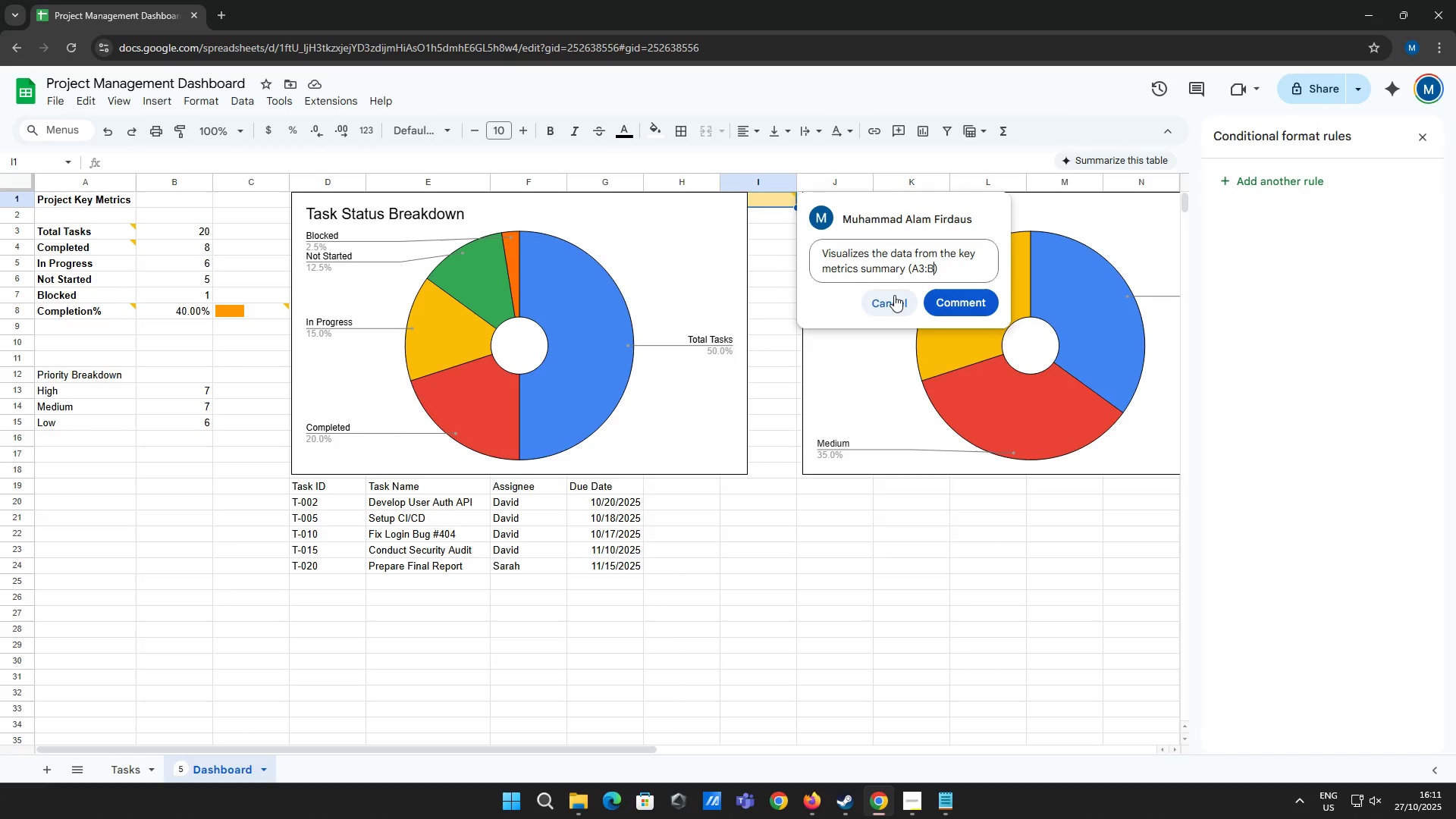 
key(8)
 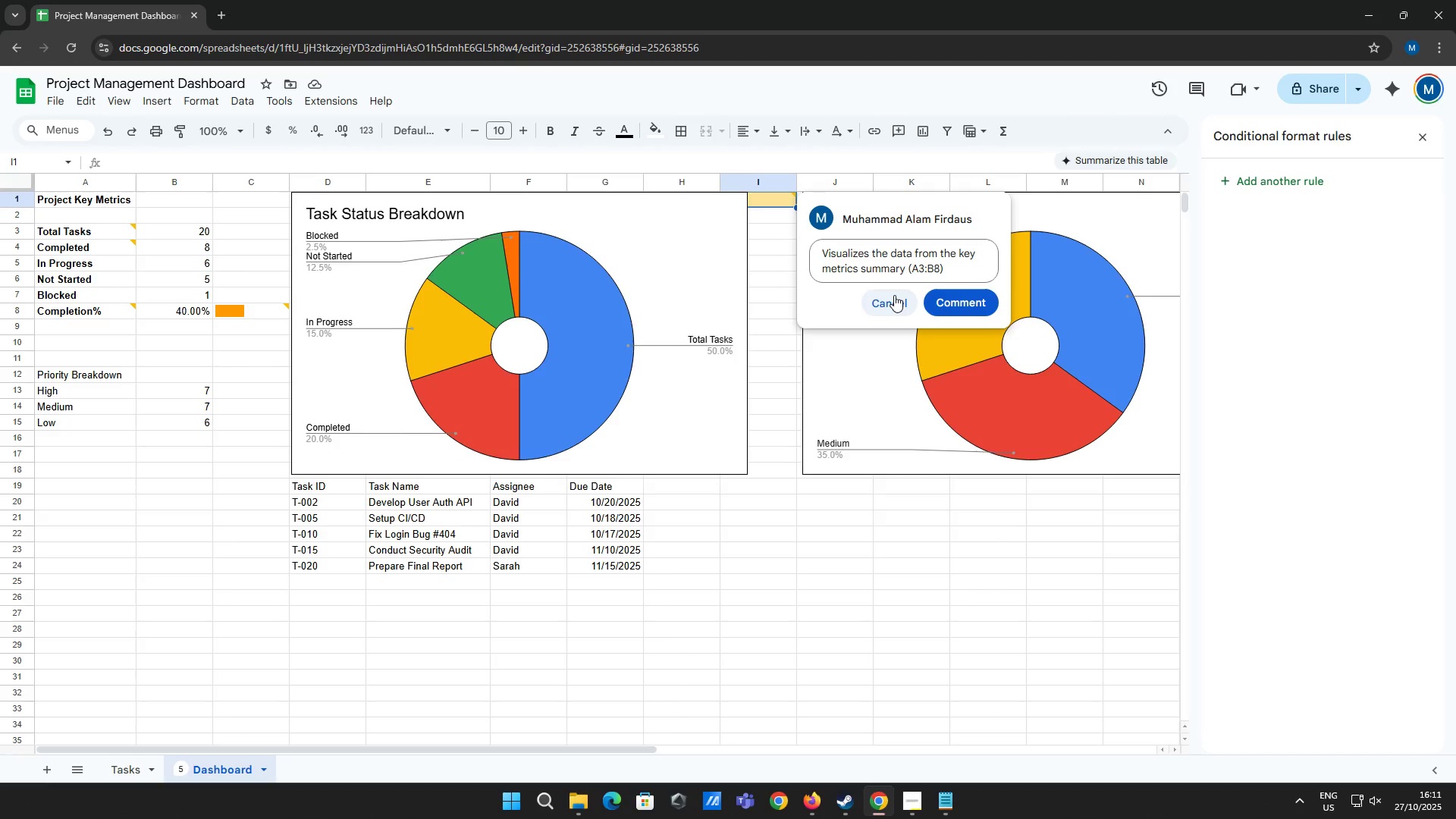 
key(Backspace)
 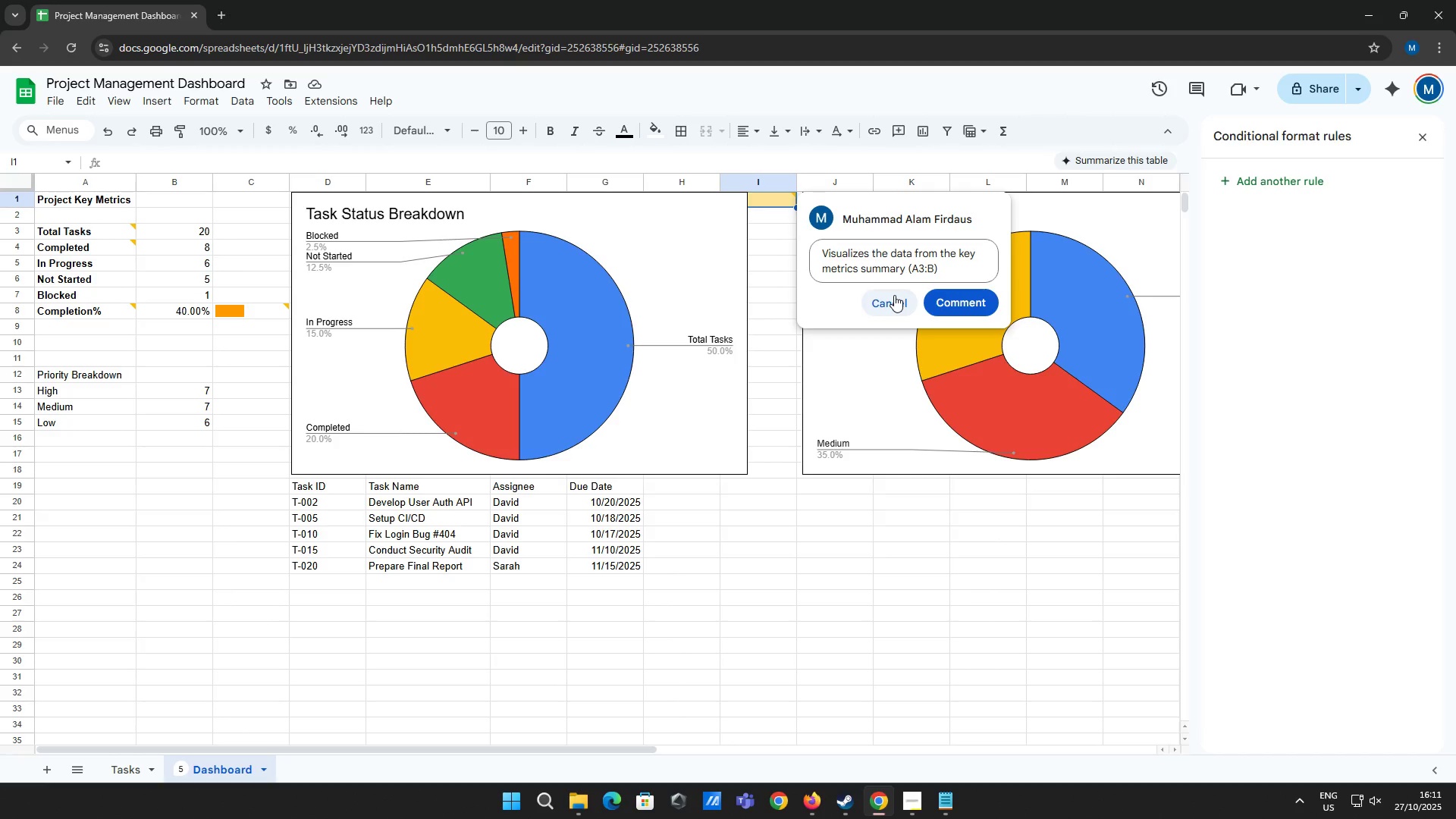 
key(7)
 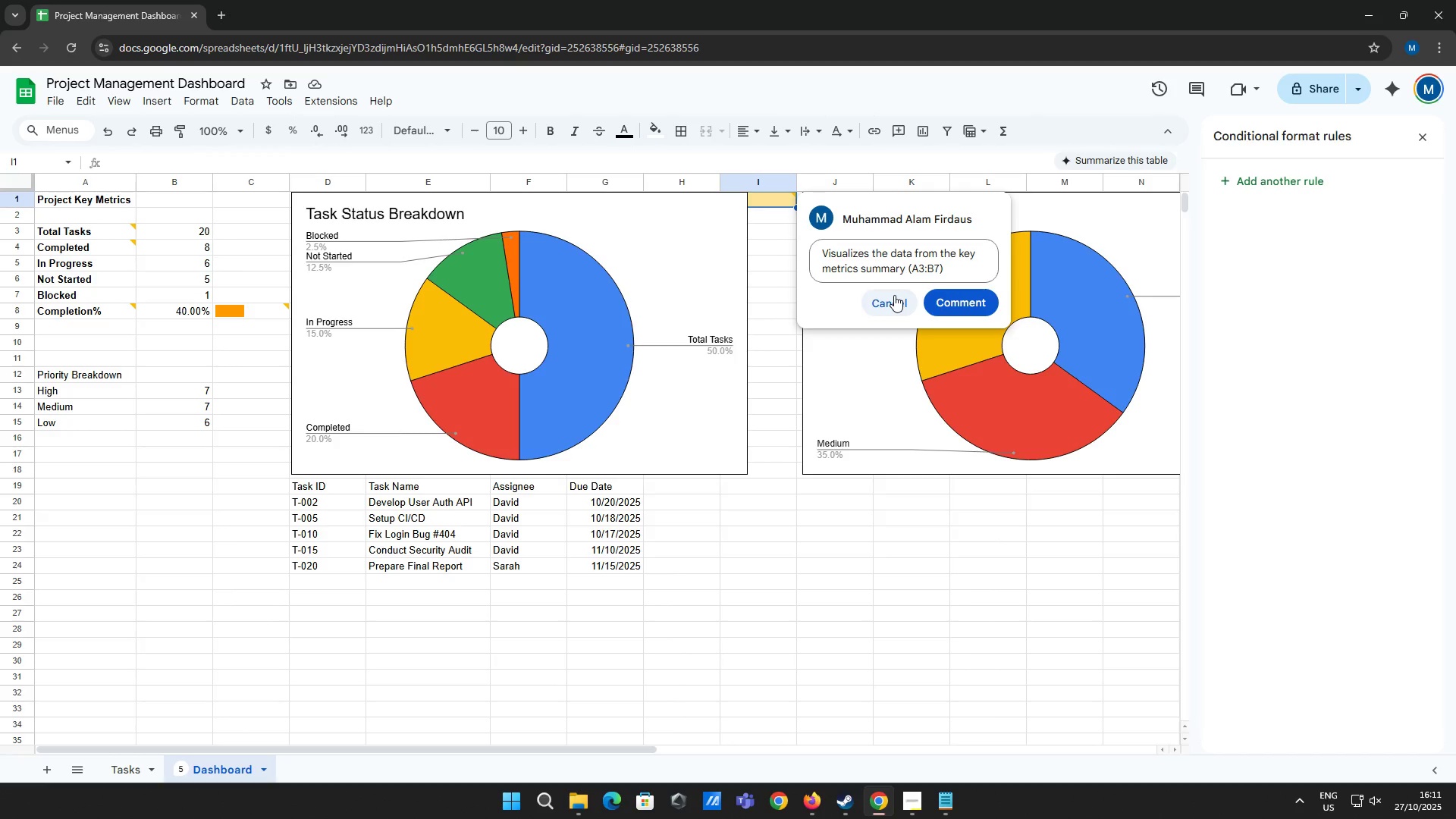 
key(ArrowRight)
 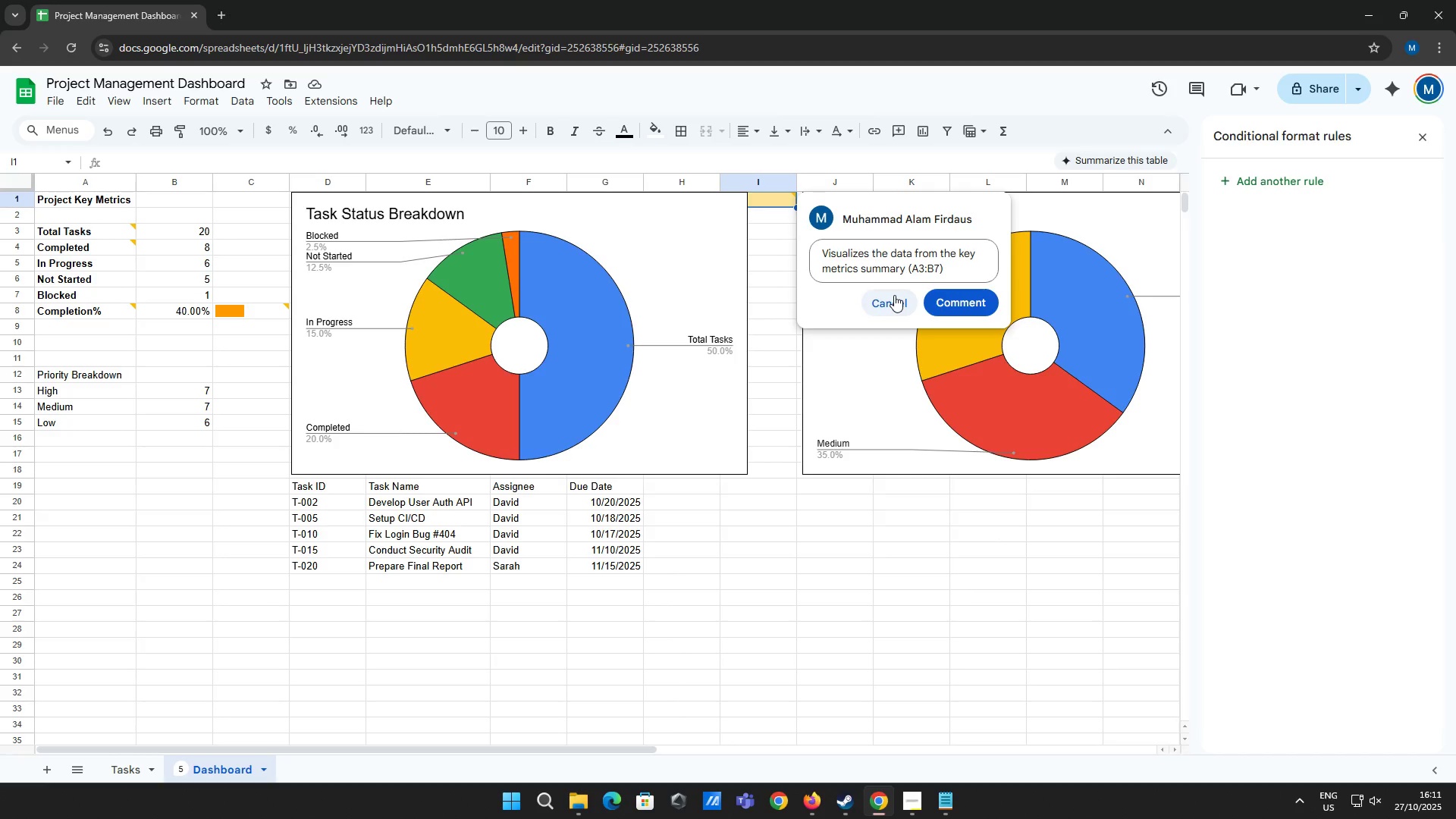 
type(, providing a )
key(Backspace)
type(n at a glanca)
key(Backspace)
type(e vie )
key(Backspace)
type(w of the current task status distribution.)
 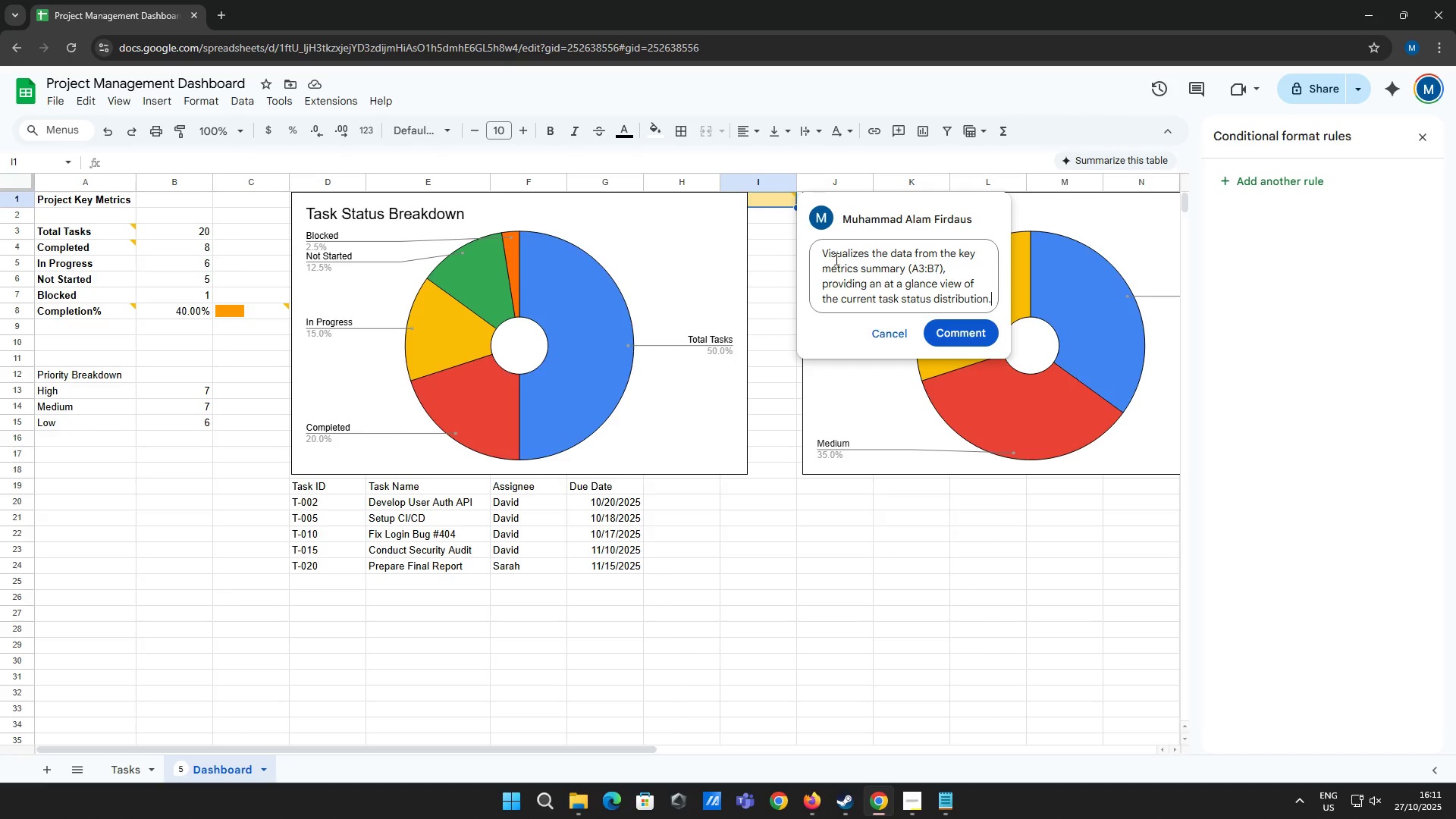 
left_click([821, 250])
 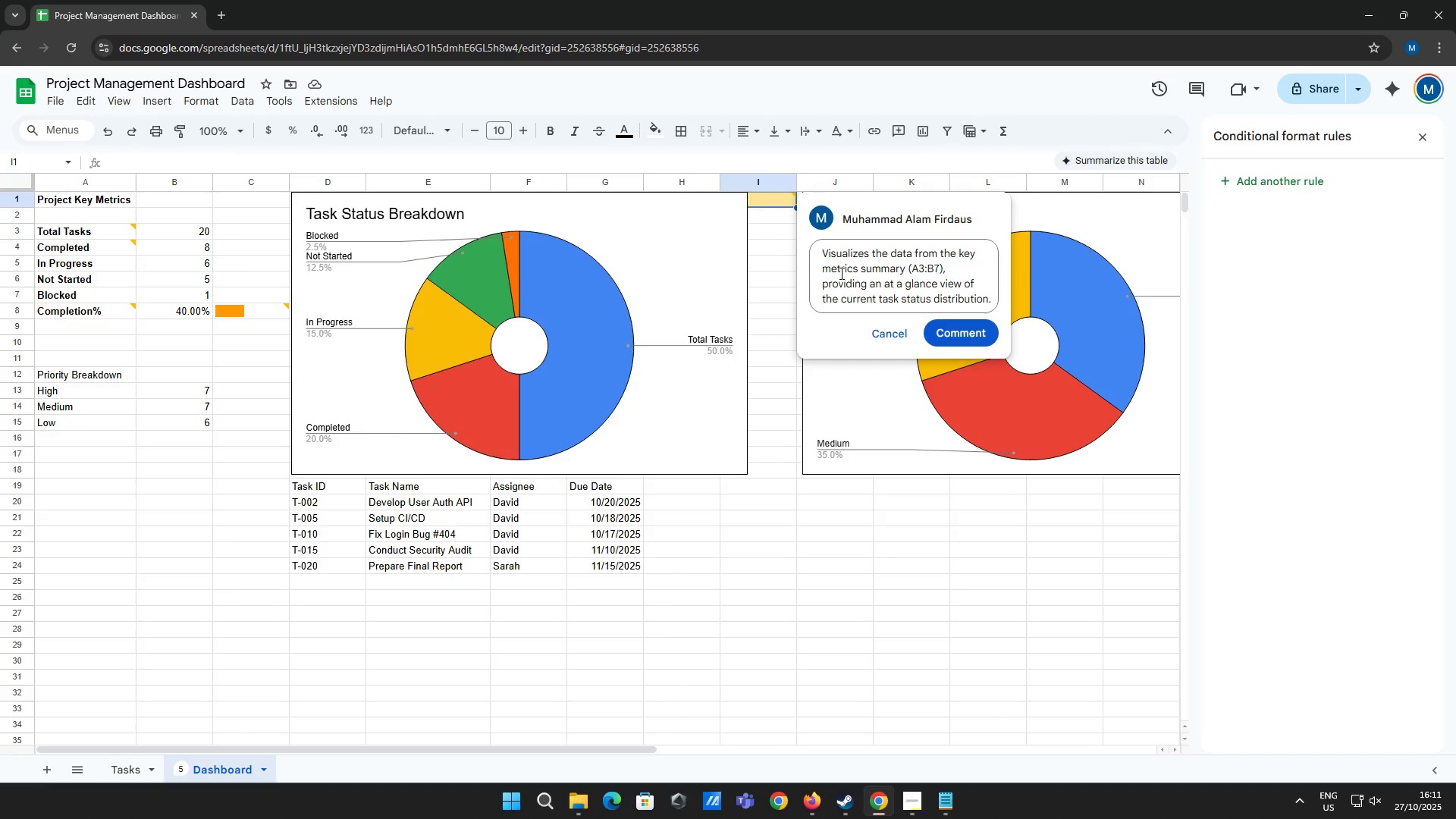 
key(Shift+Space)
 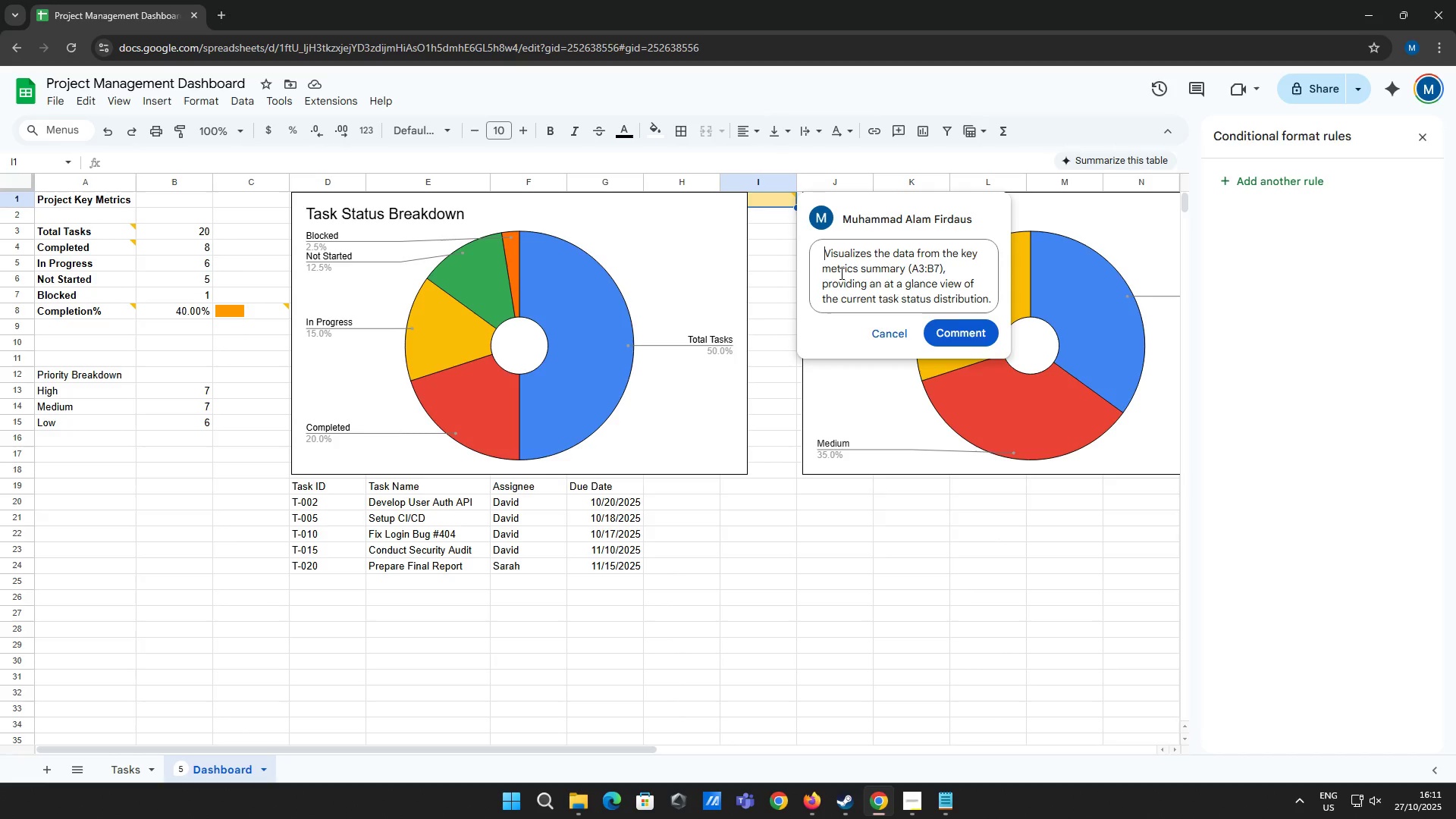 
key(Shift+Comma)
 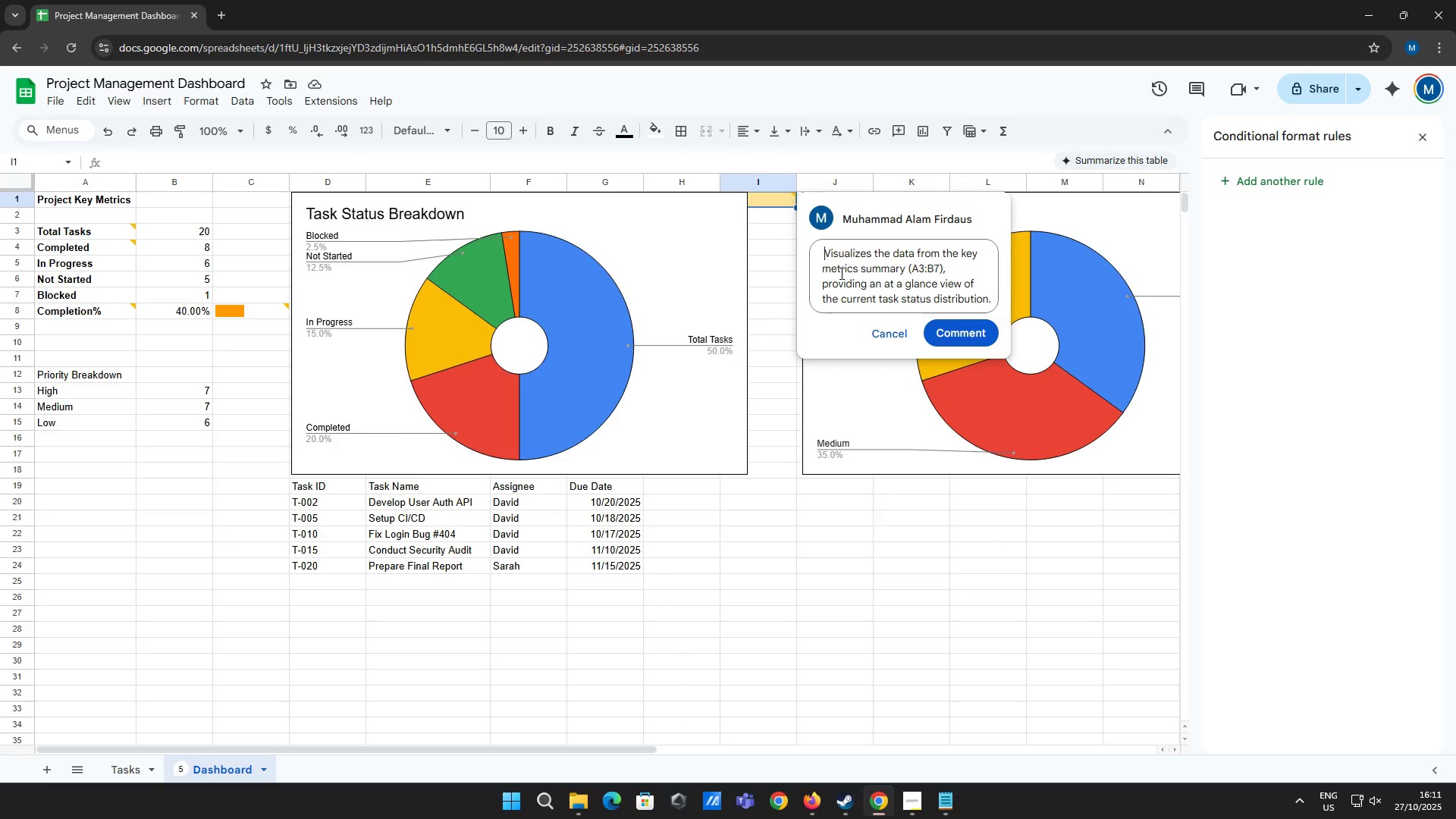 
key(Shift+Backspace)
 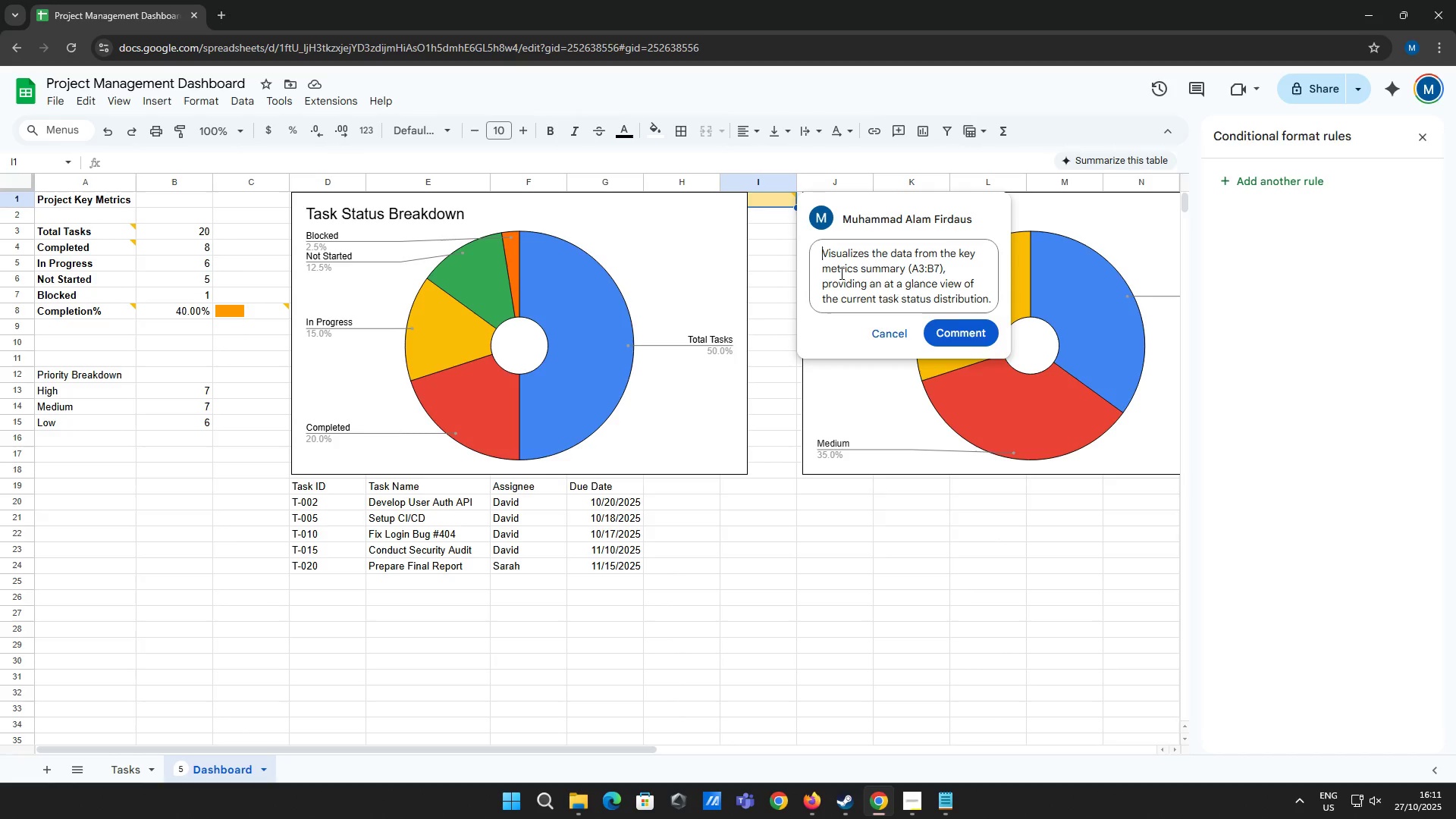 
key(Shift+Backspace)
 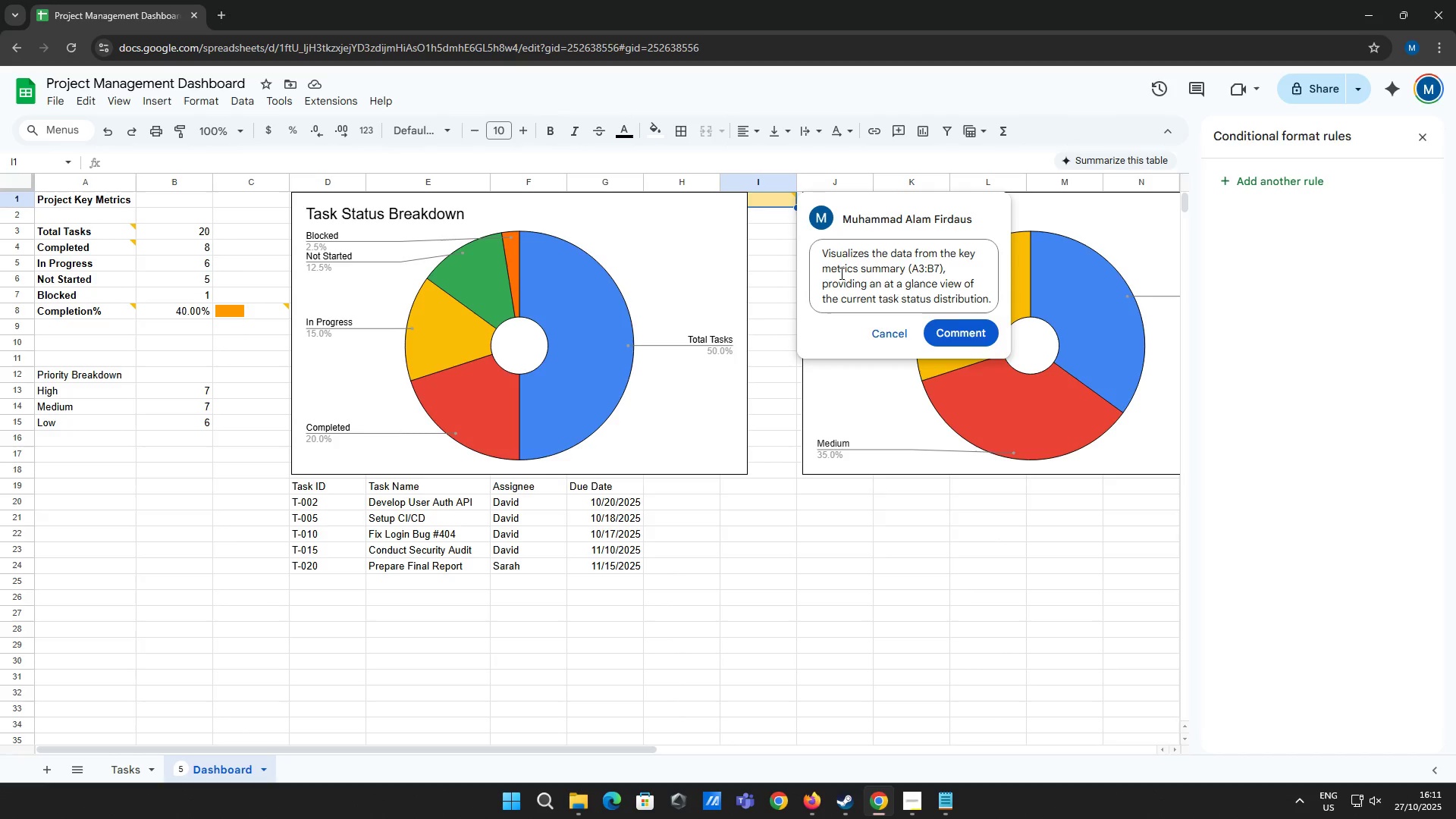 
key(Shift+Comma)
 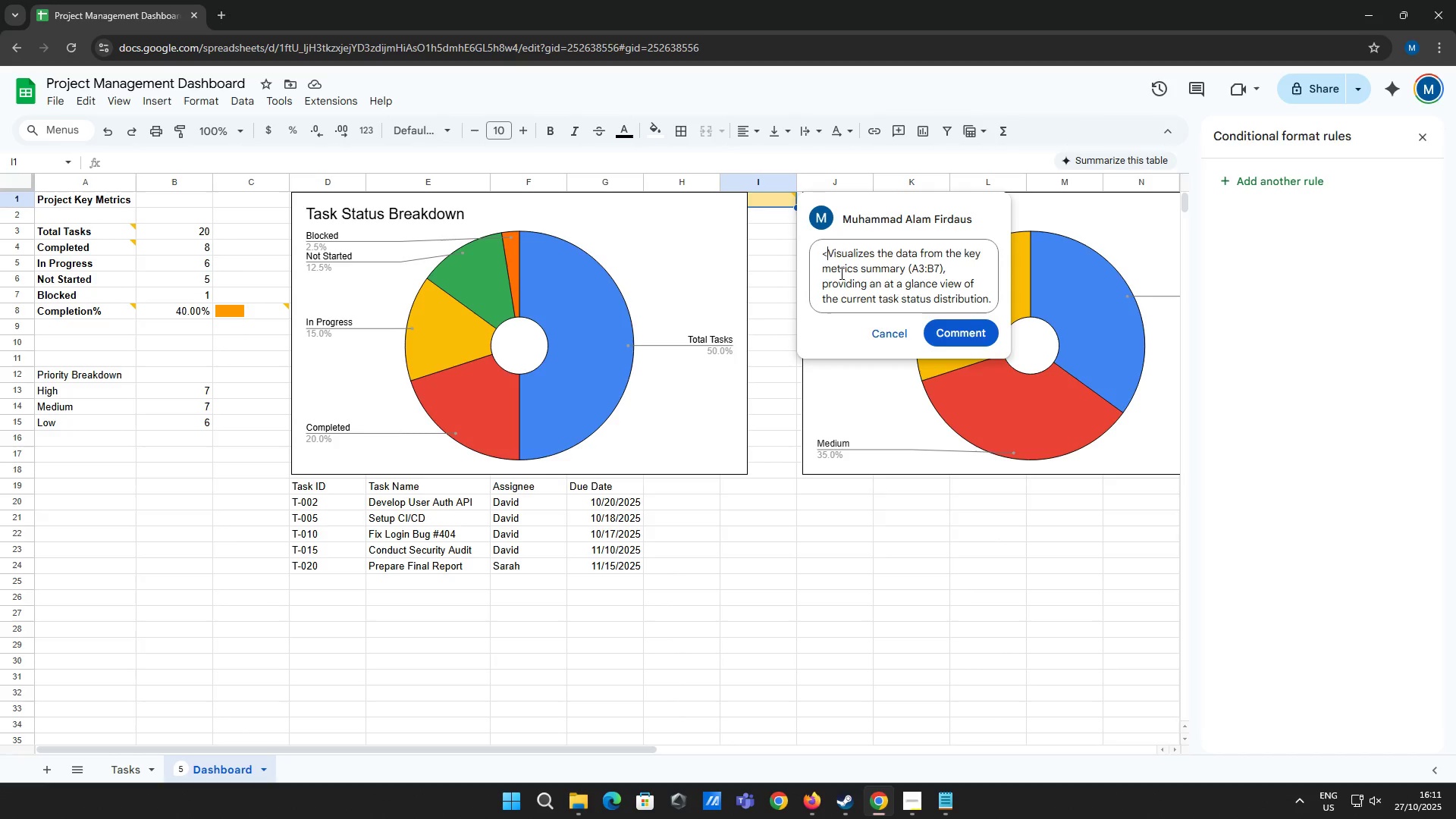 
key(Shift+Comma)
 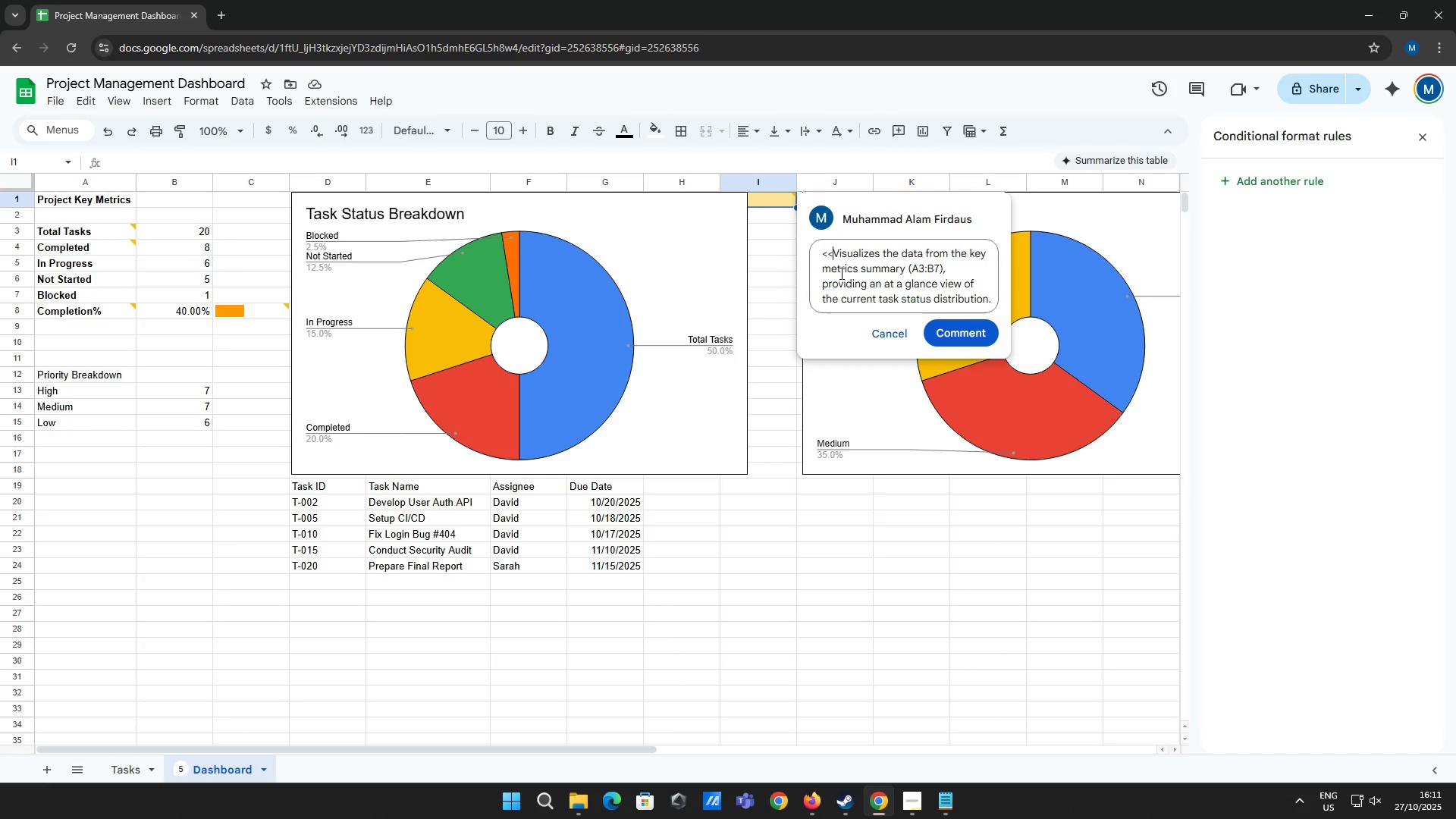 
key(Shift+Comma)
 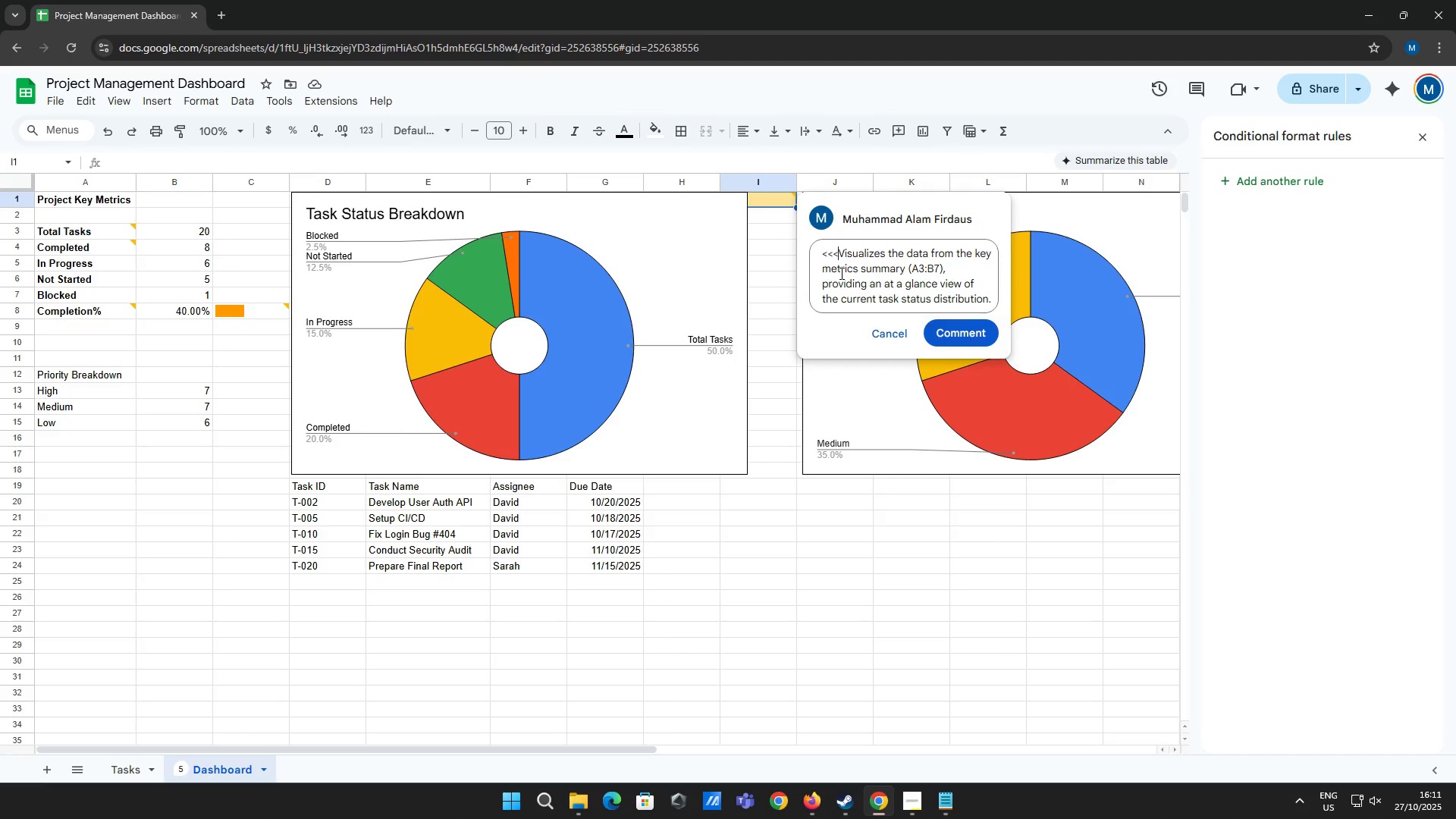 
key(Shift+Comma)
 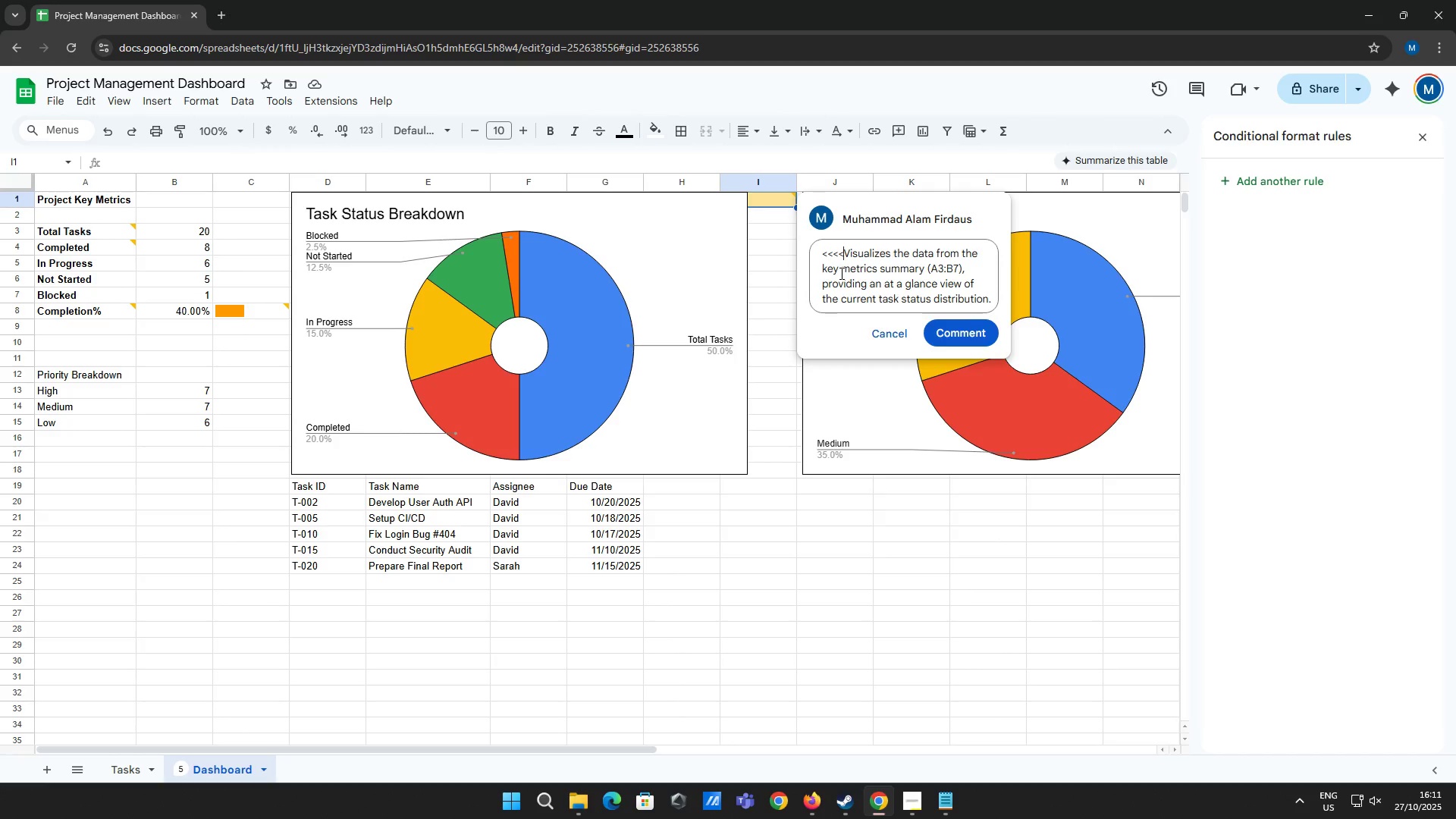 
key(Space)
 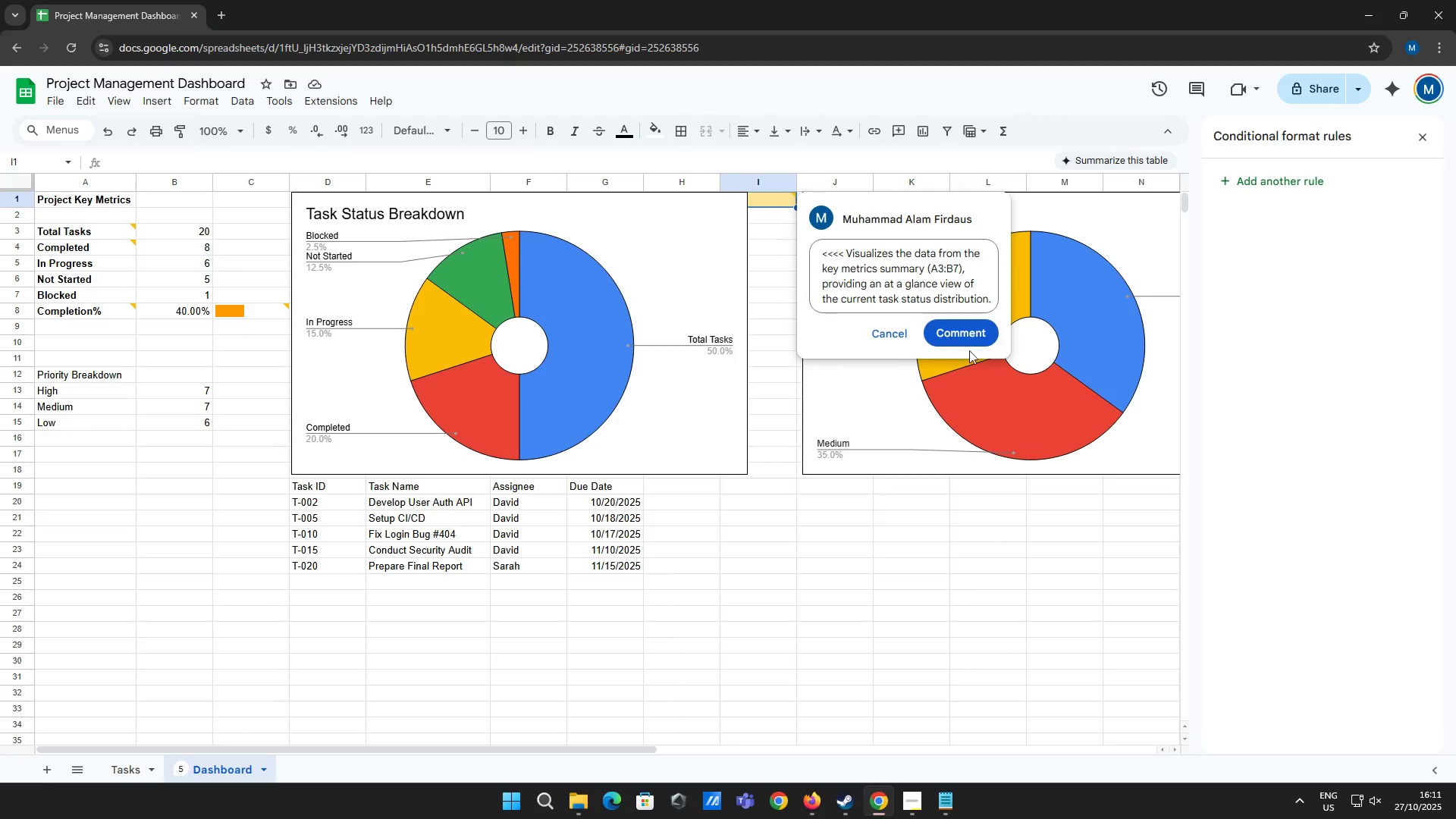 
left_click([961, 322])
 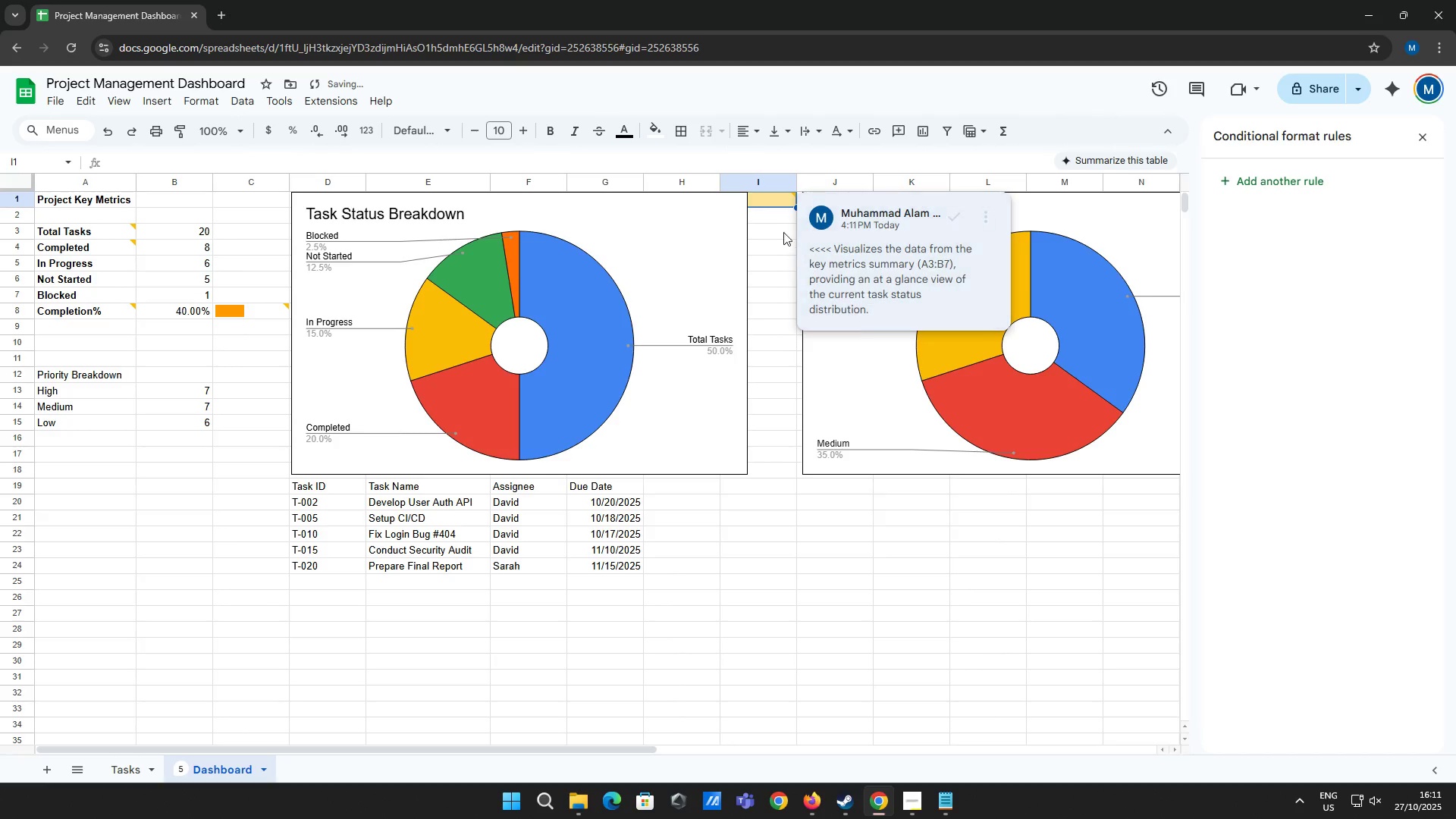 
left_click([777, 220])
 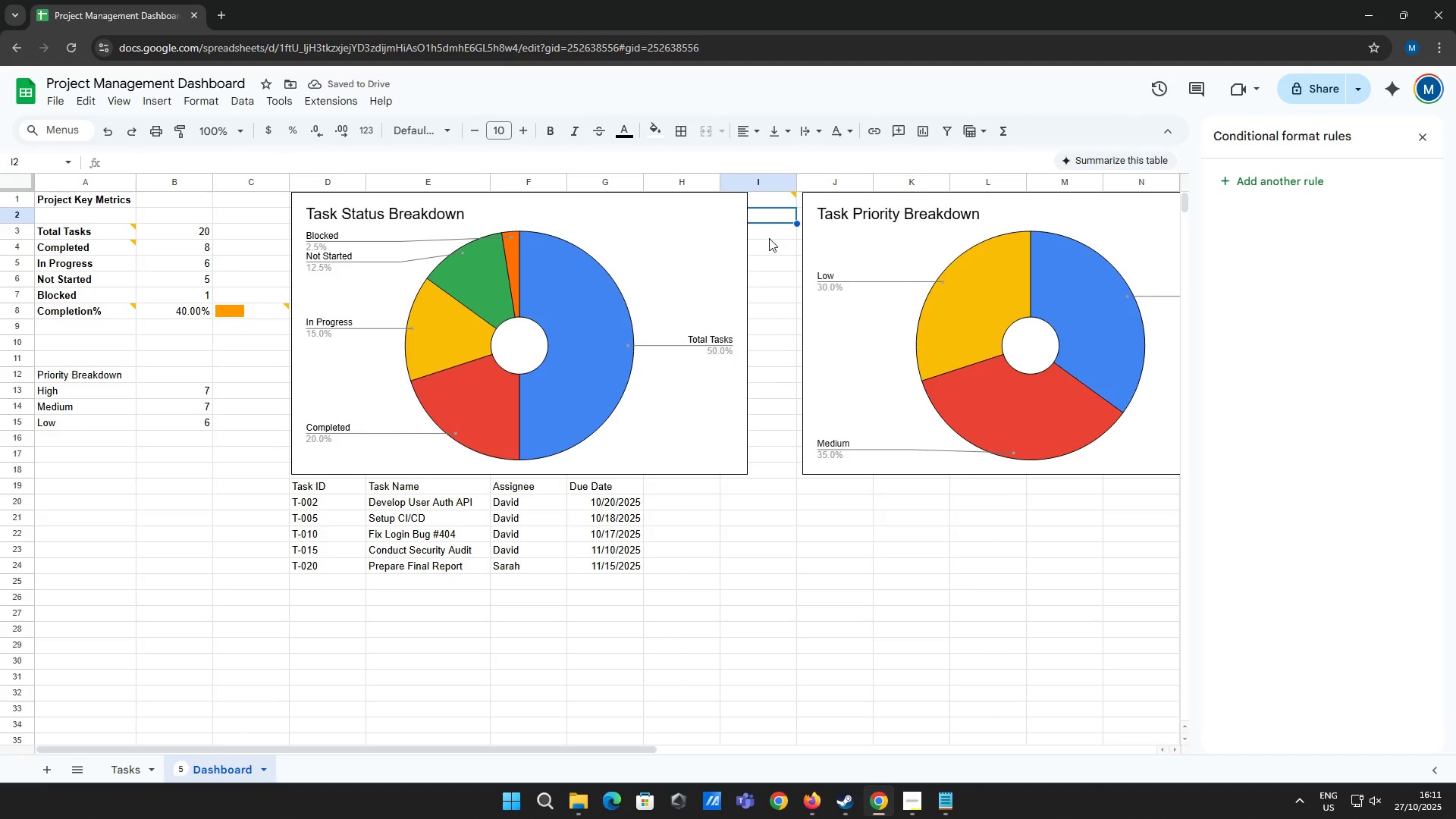 
right_click([776, 221])
 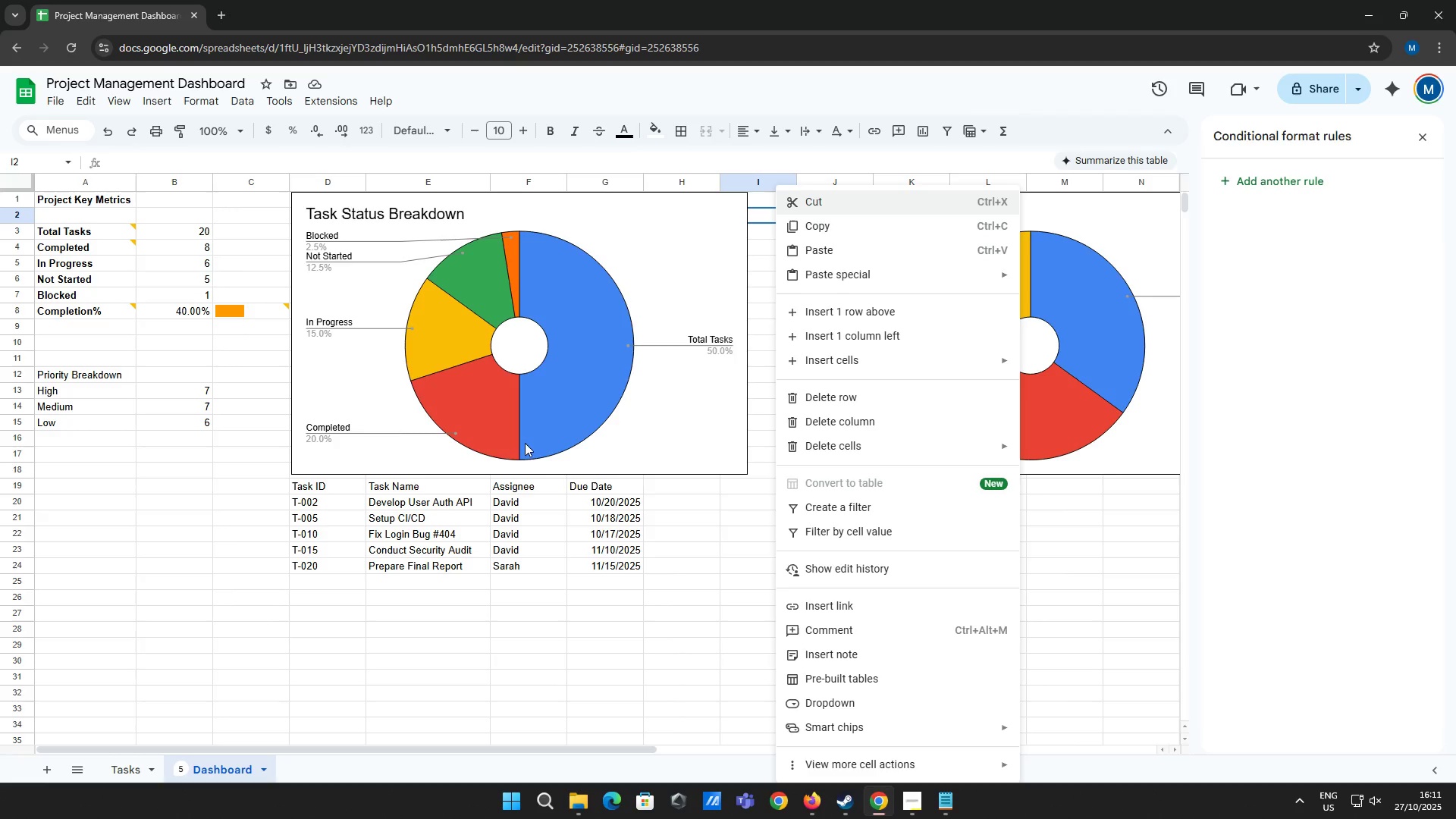 
left_click([334, 490])
 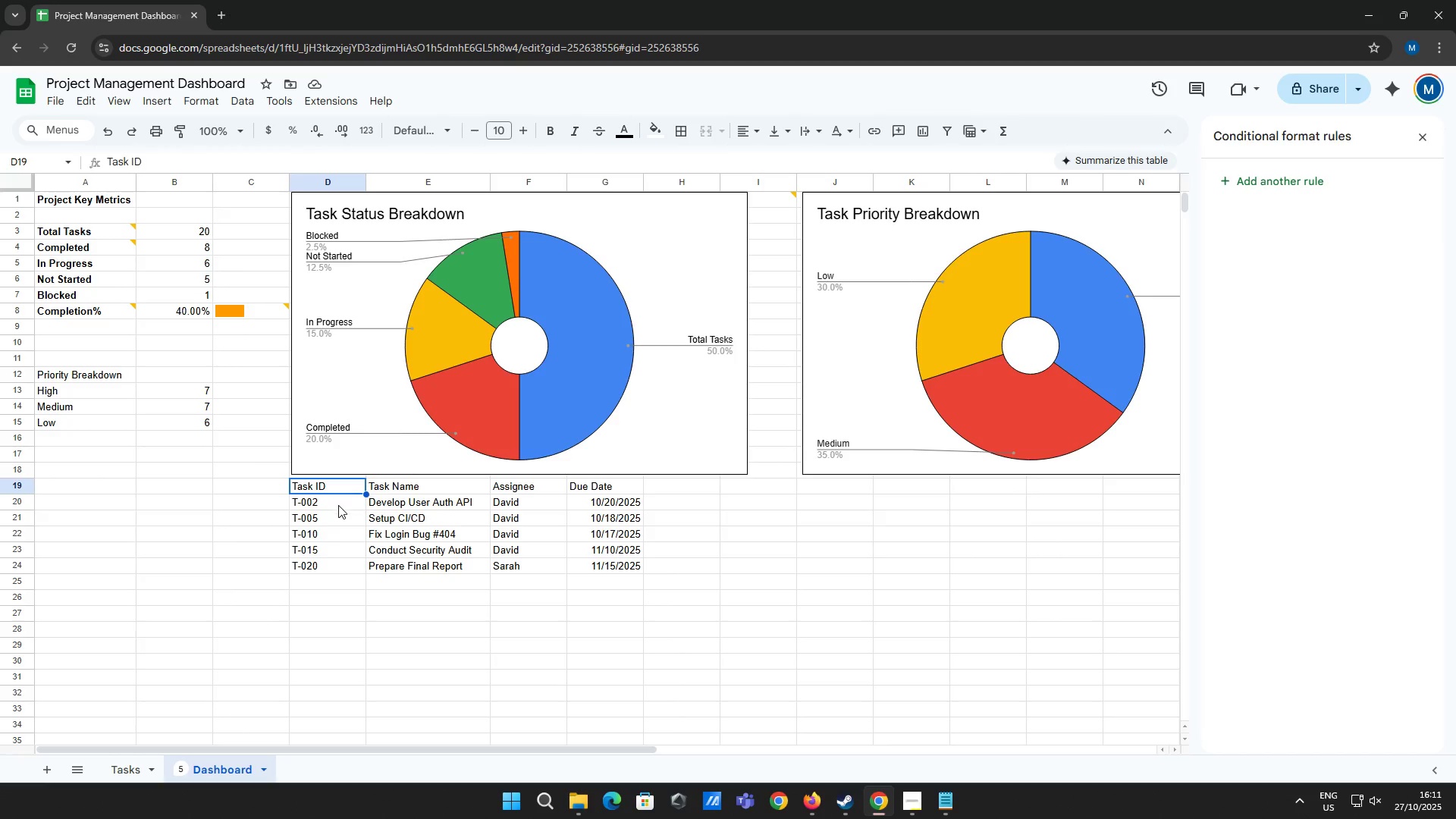 
left_click([338, 505])
 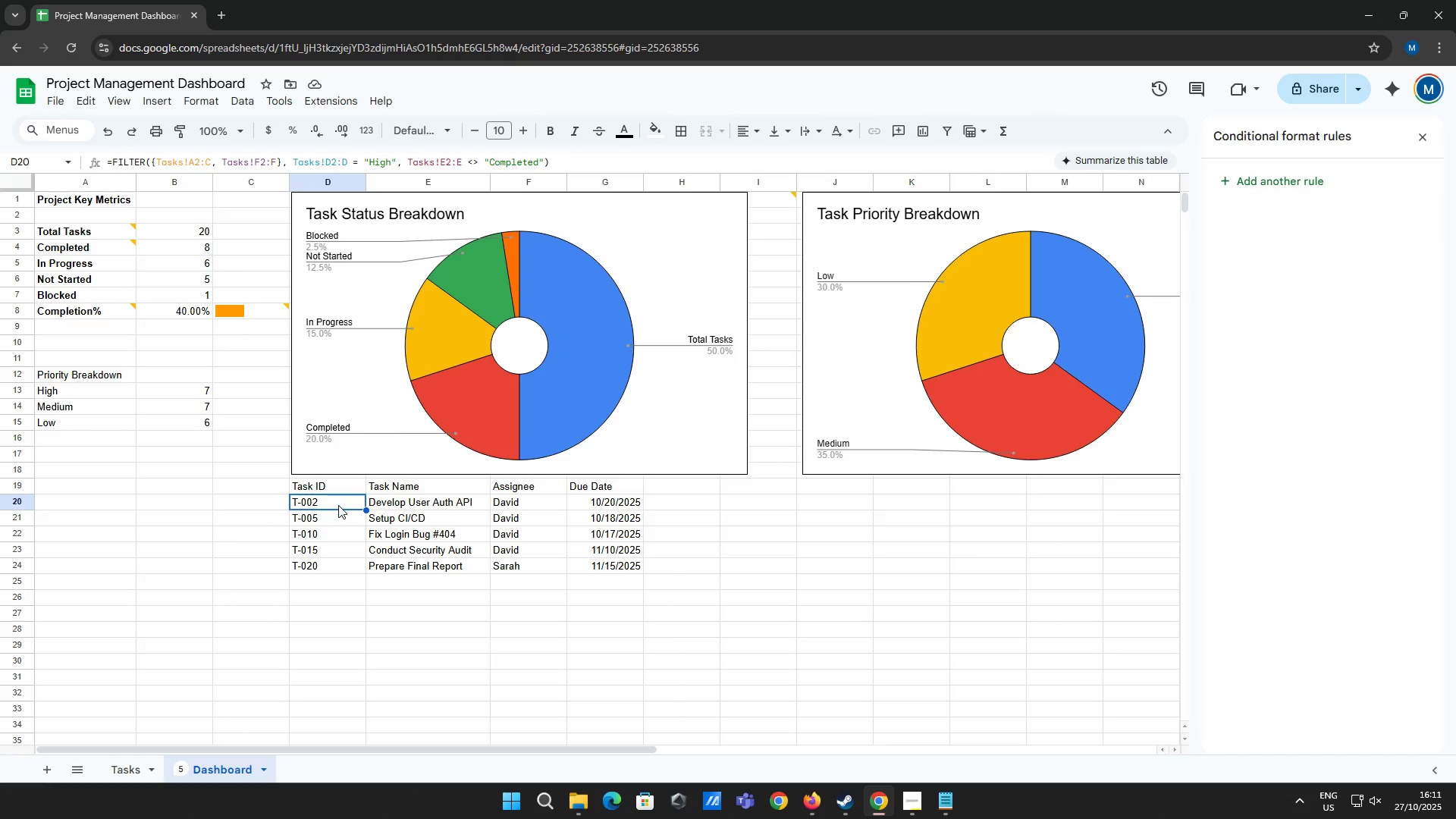 
right_click([338, 505])
 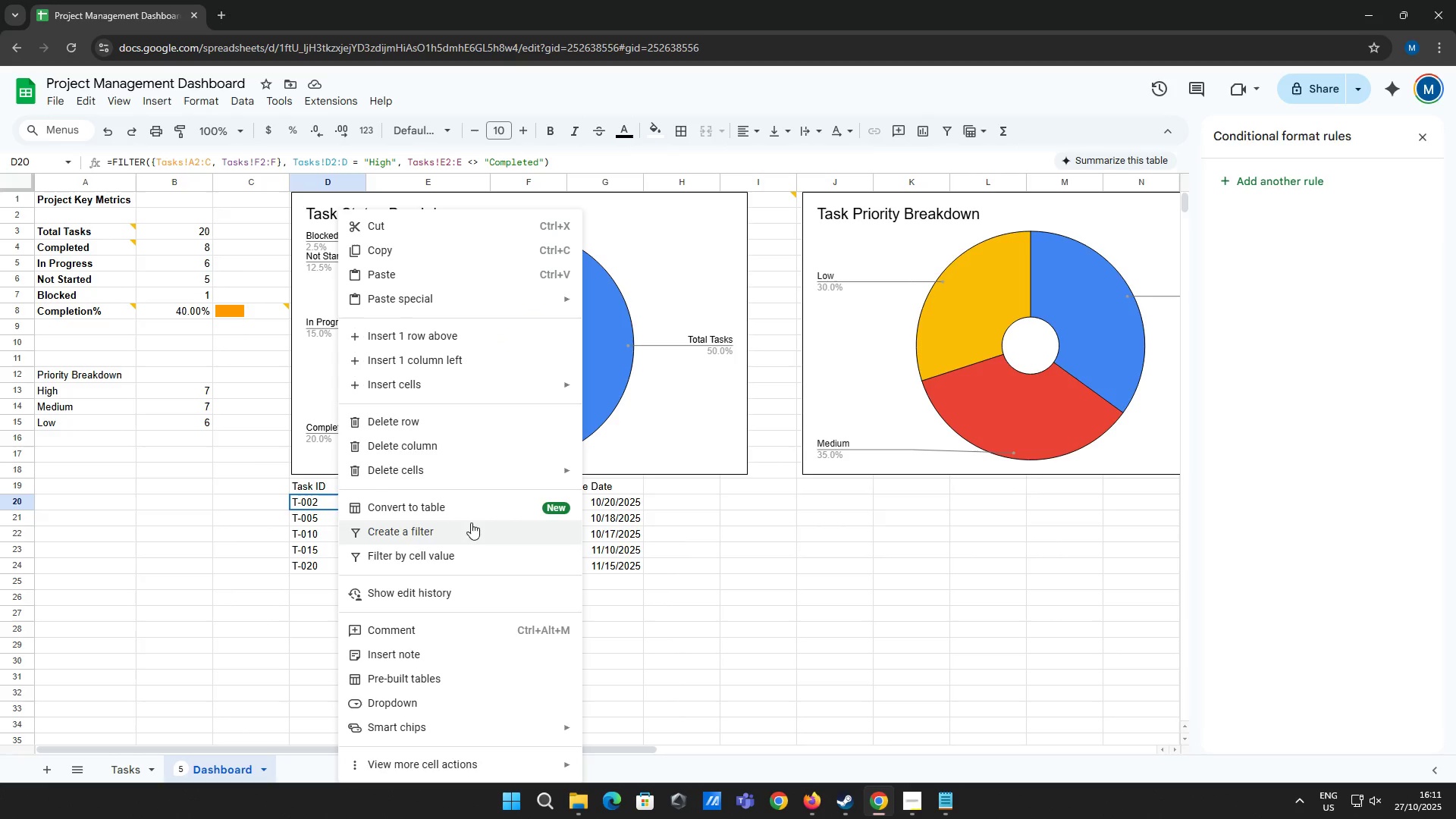 
left_click([441, 636])
 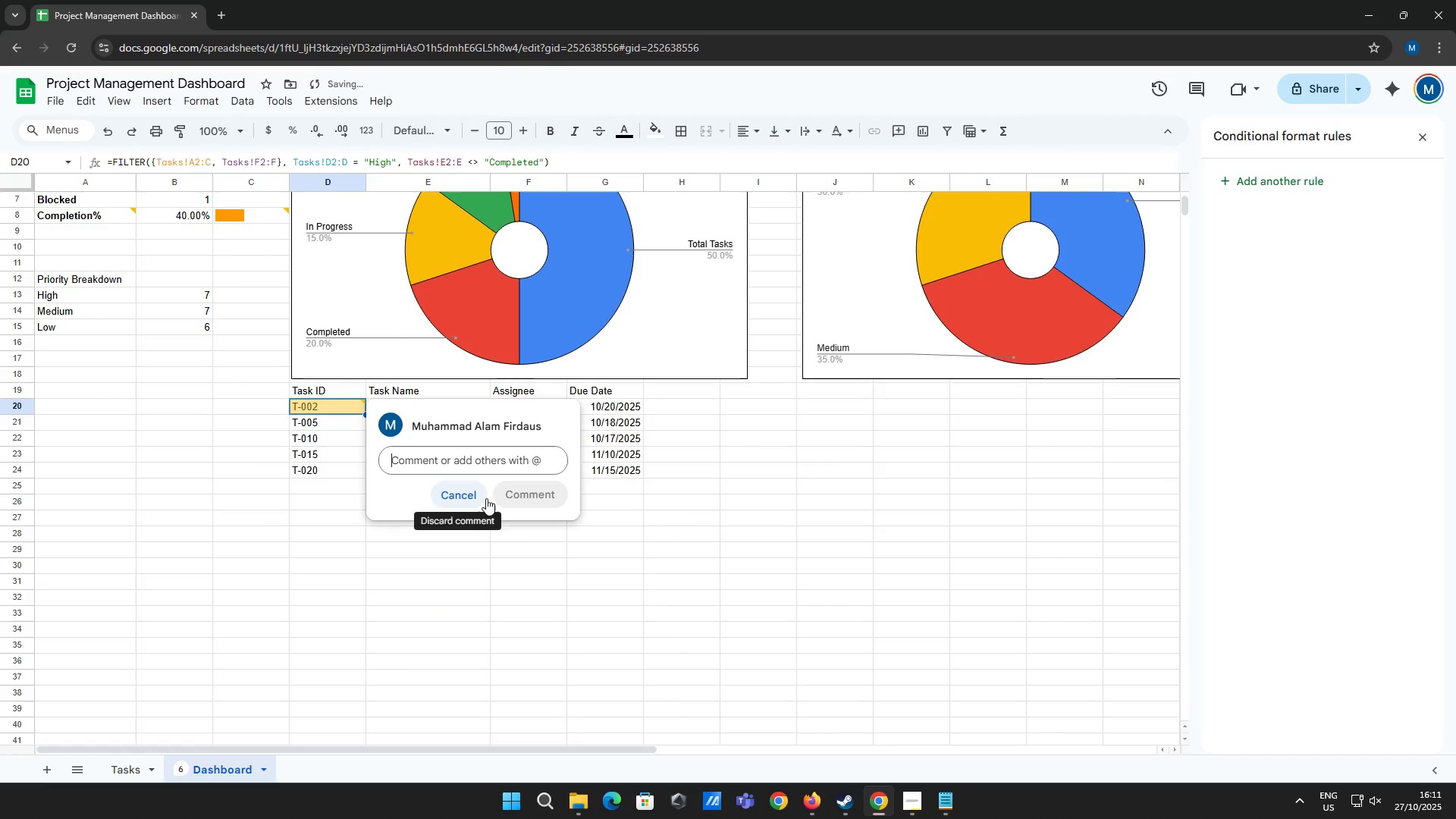 
type(This filter function dynamically pulls a task list based on two criteria priority is :)
key(Backspace)
type("High"  abd status)
key(Backspace)
type(nd status not)
key(Backspace)
key(Backspace)
key(Backspace)
type(not)
key(Backspace)
key(Backspace)
key(Backspace)
type(NOTc)
key(Backspace)
type( "Completed" )
key(Backspace)
type(. the curly braces are s)
key(Backspace)
type(used to select non adjacent columns for the output)
 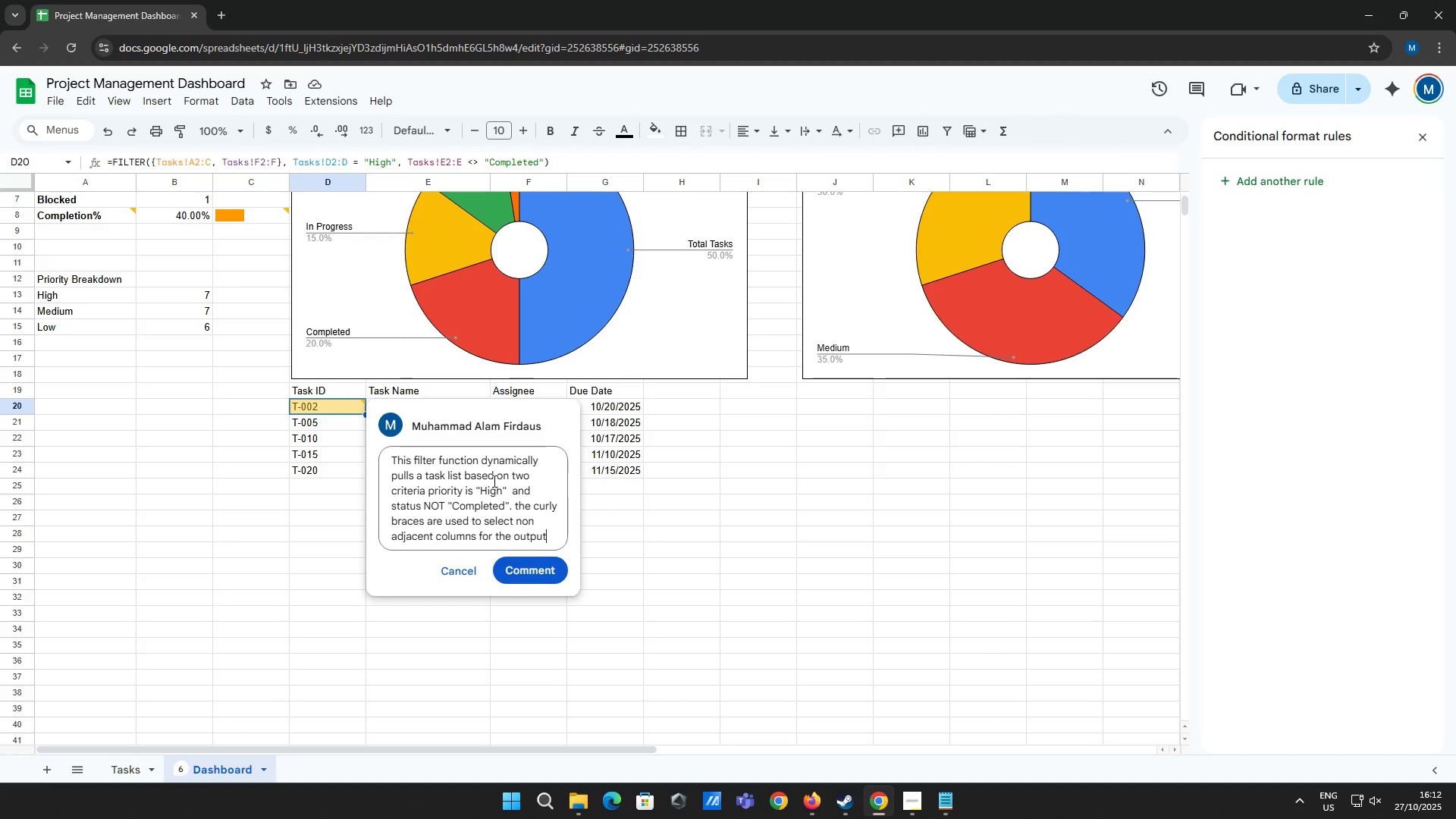 
left_click([526, 580])
 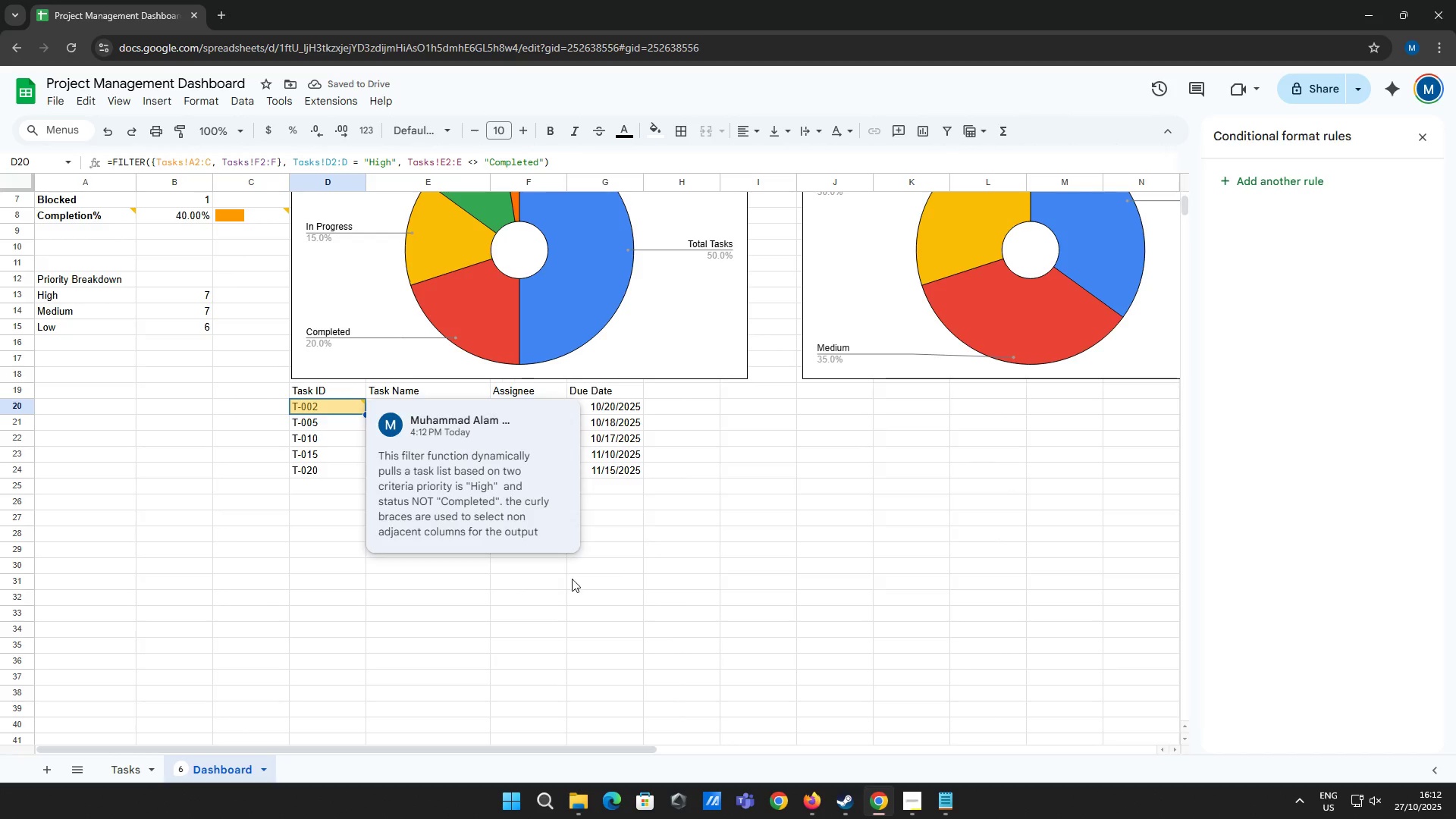 
left_click([934, 802])
 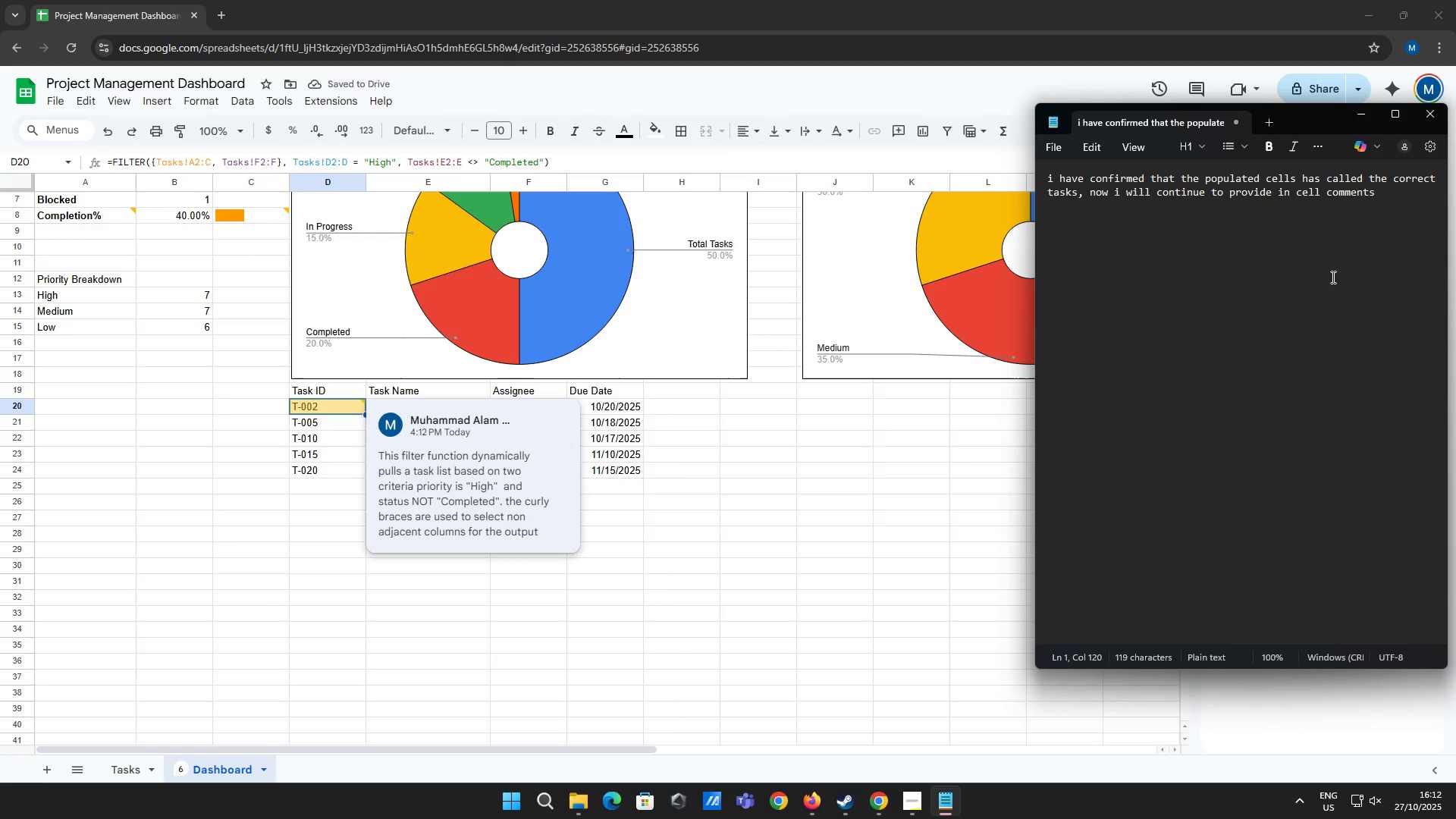 
left_click_drag(start_coordinate=[1410, 202], to_coordinate=[1010, 143])
 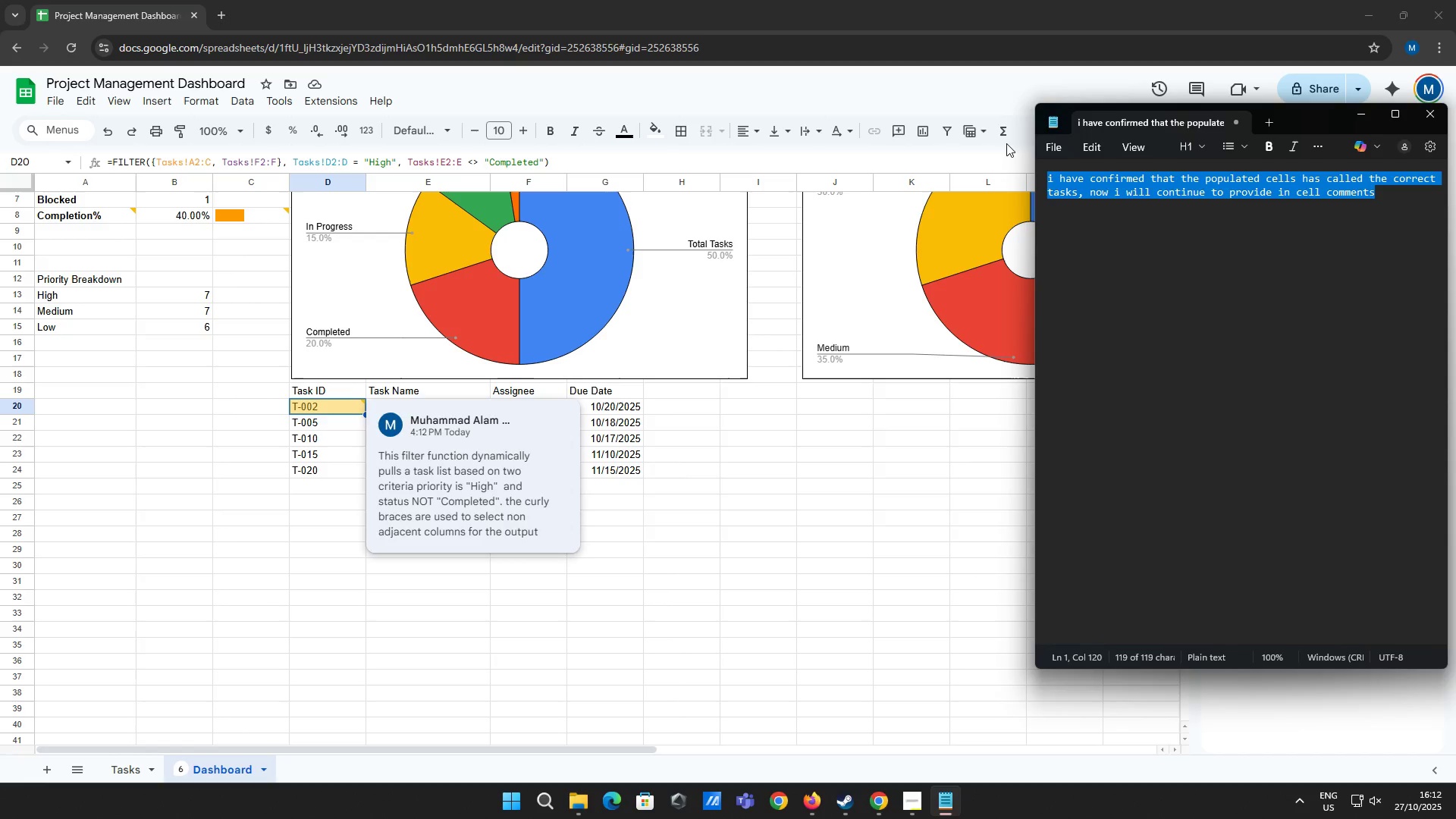 
type(with the ce;)
key(Backspace)
type(ll comments added)
 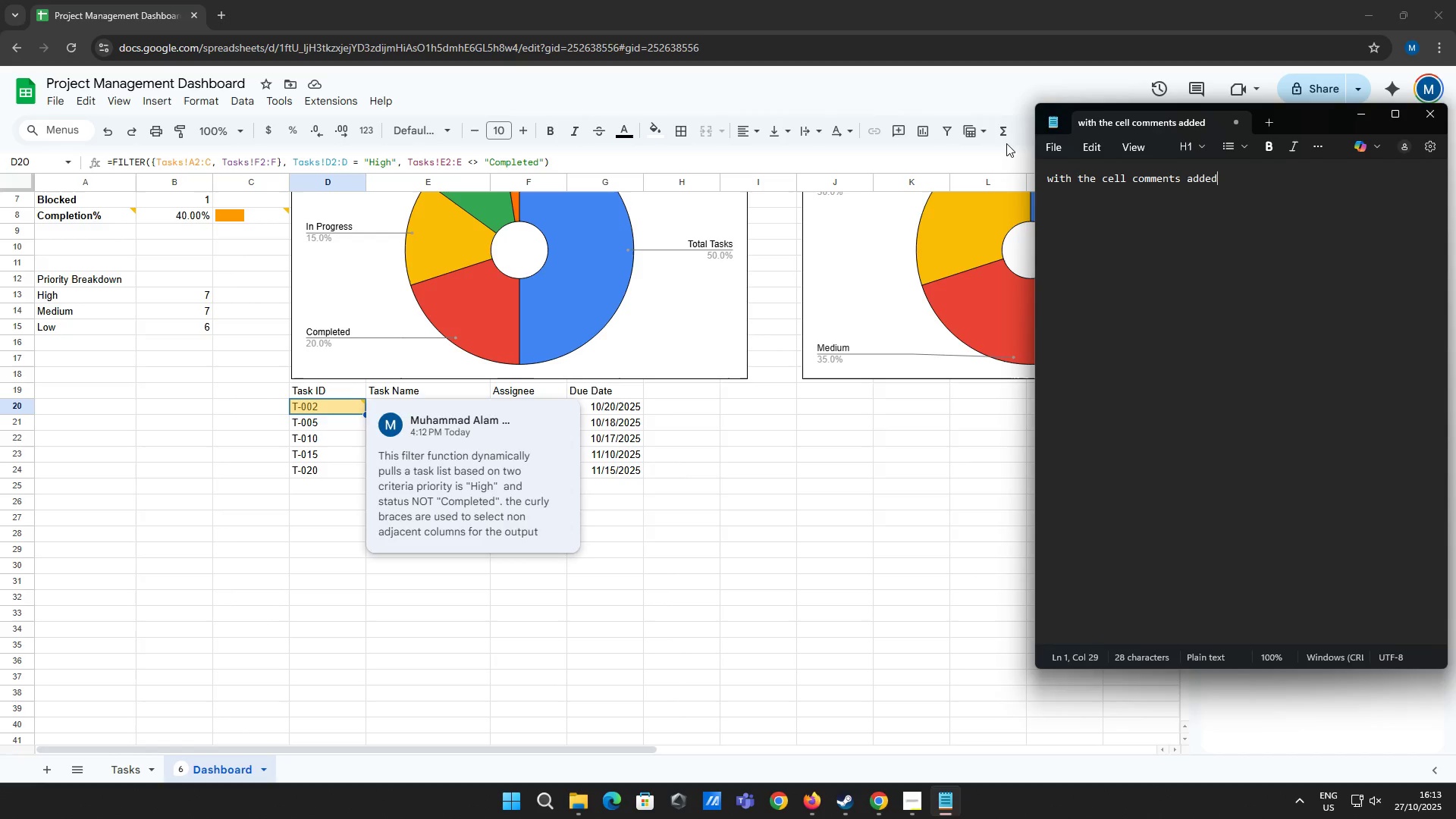 
type( the work is done! all i need to do is to submit t)
key(Backspace)
type(the work ana)
key(Backspace)
type(d recording!)
 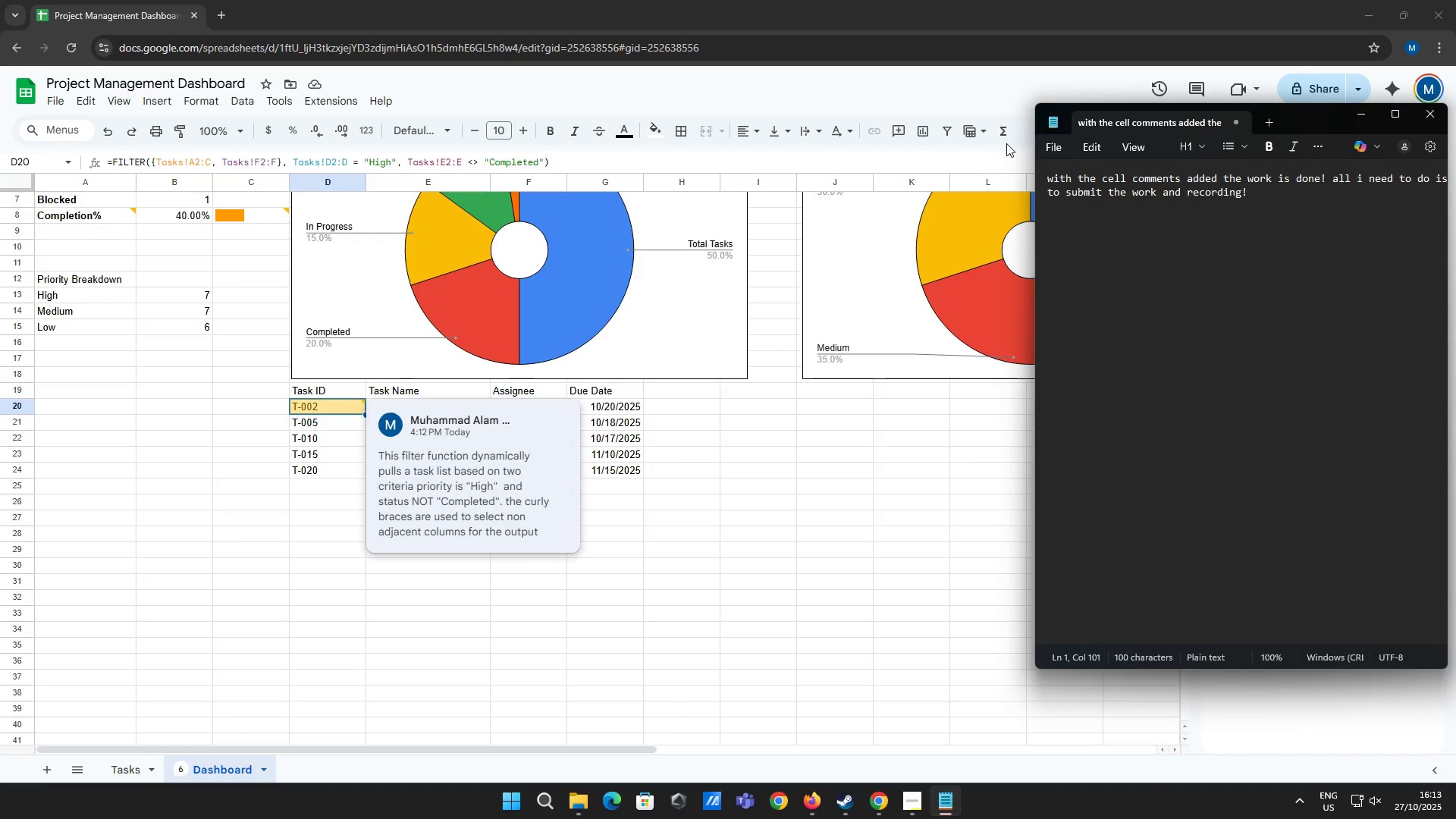 
key(Control+A)
 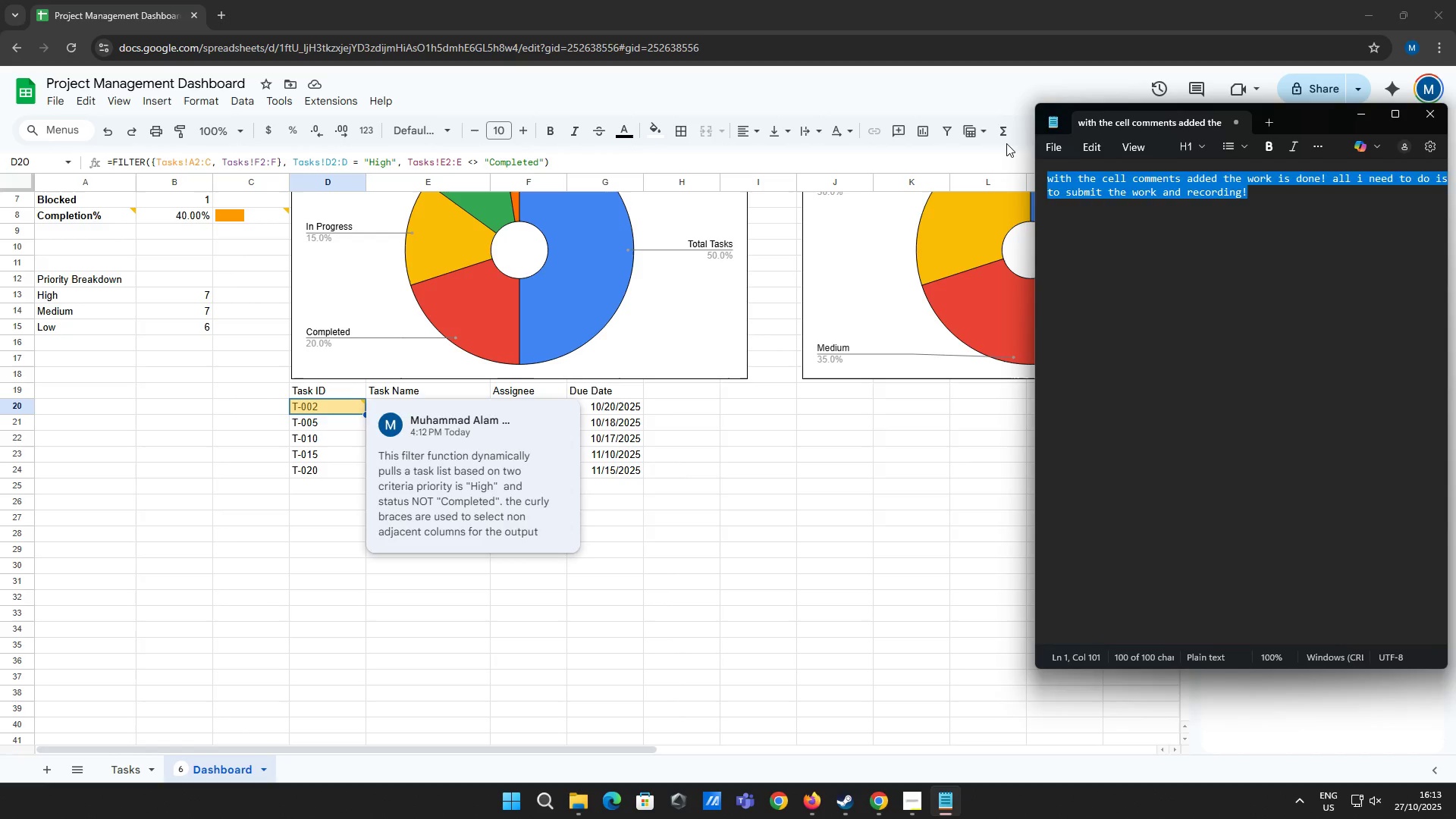 
key(Backspace)
 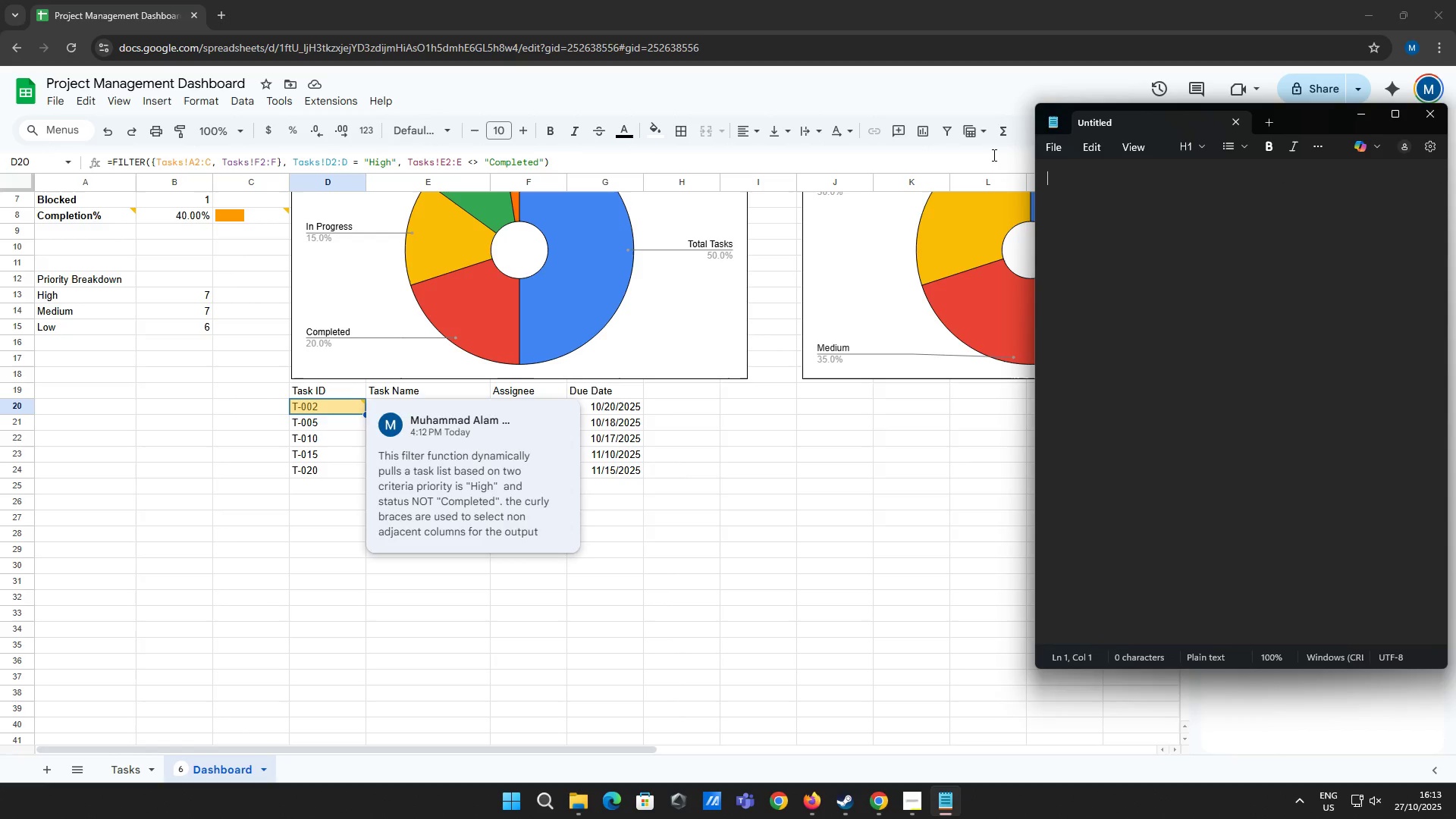 
left_click([990, 158])
 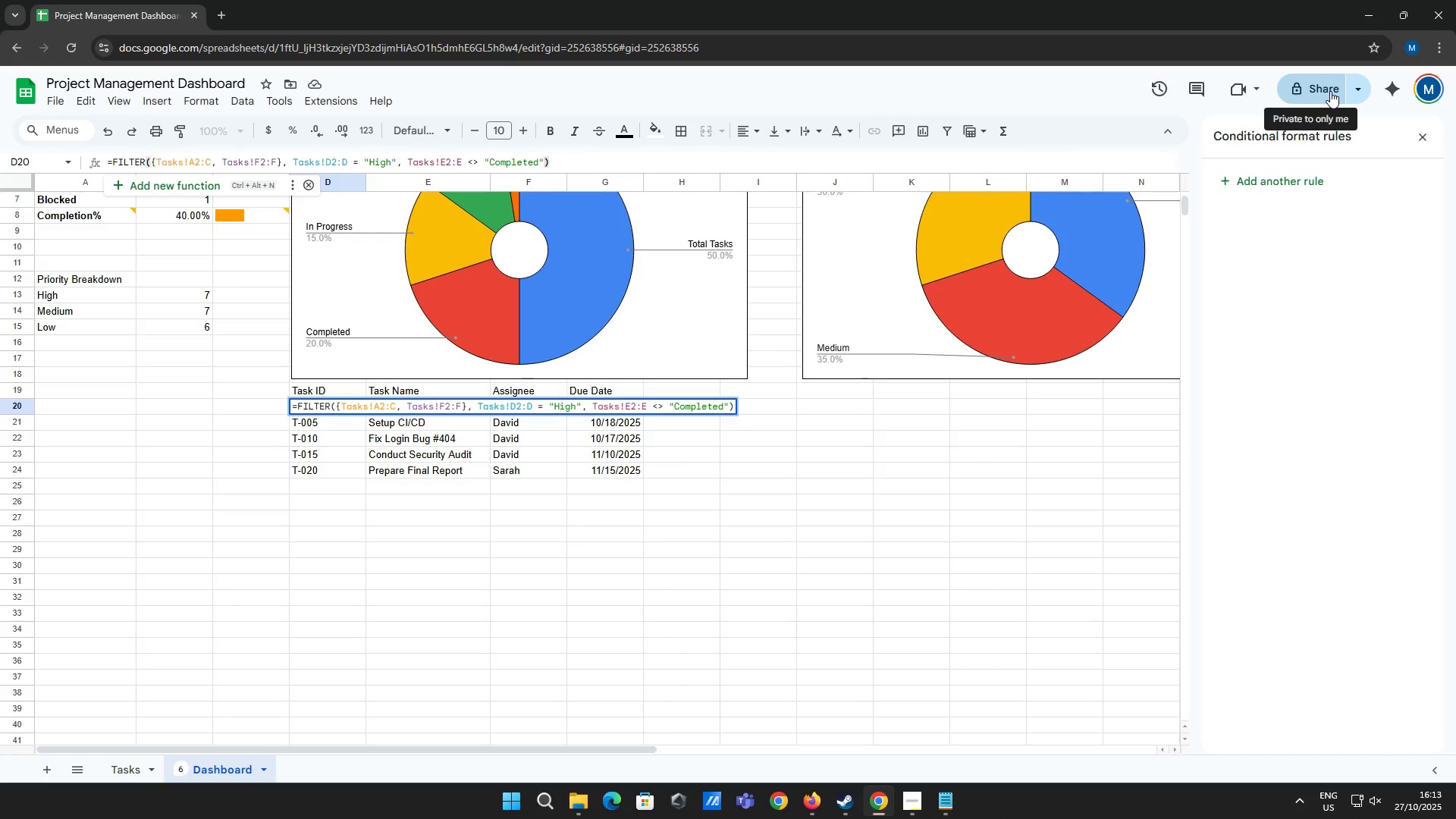 
left_click([1330, 91])
 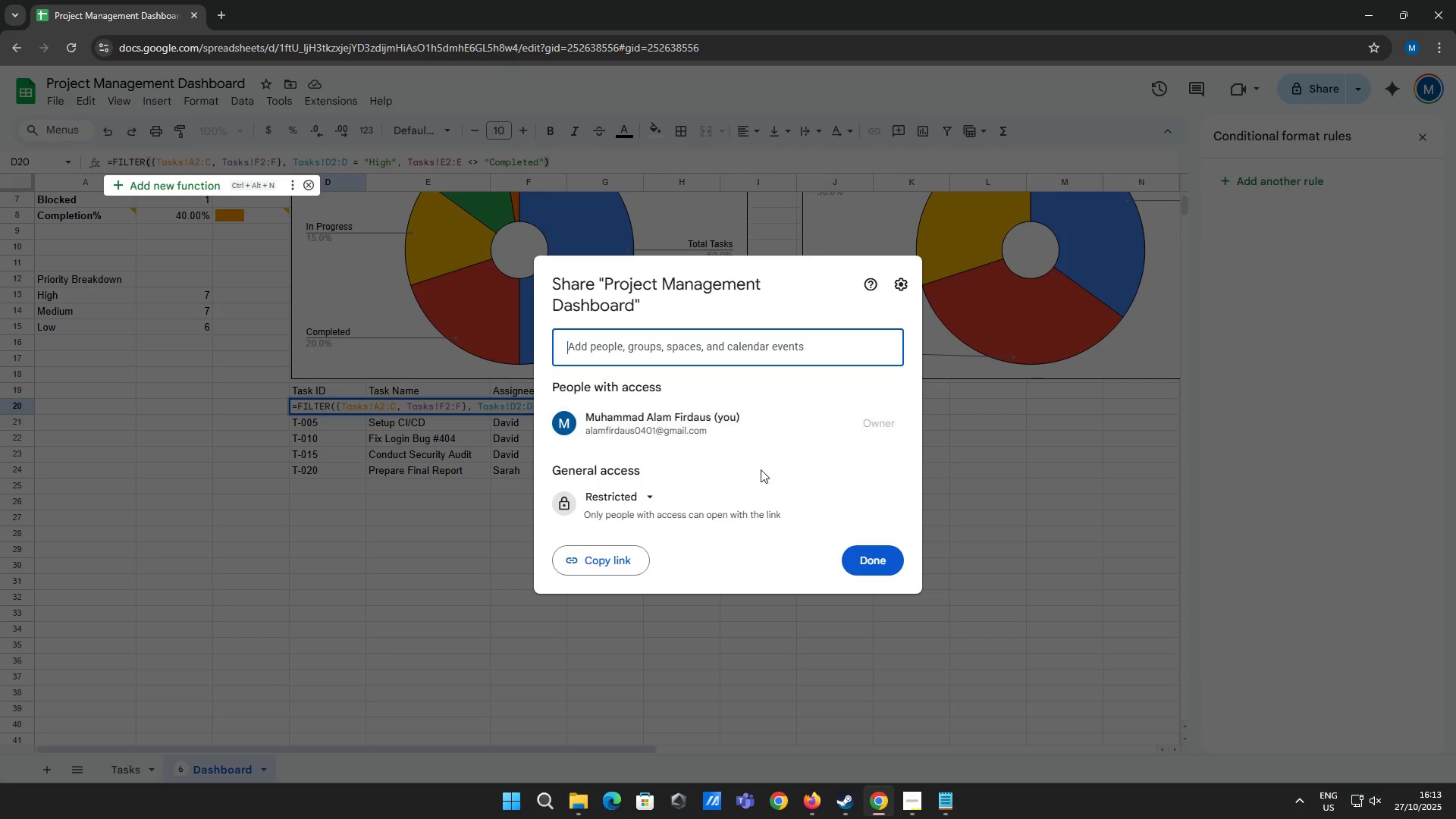 
left_click([664, 514])
 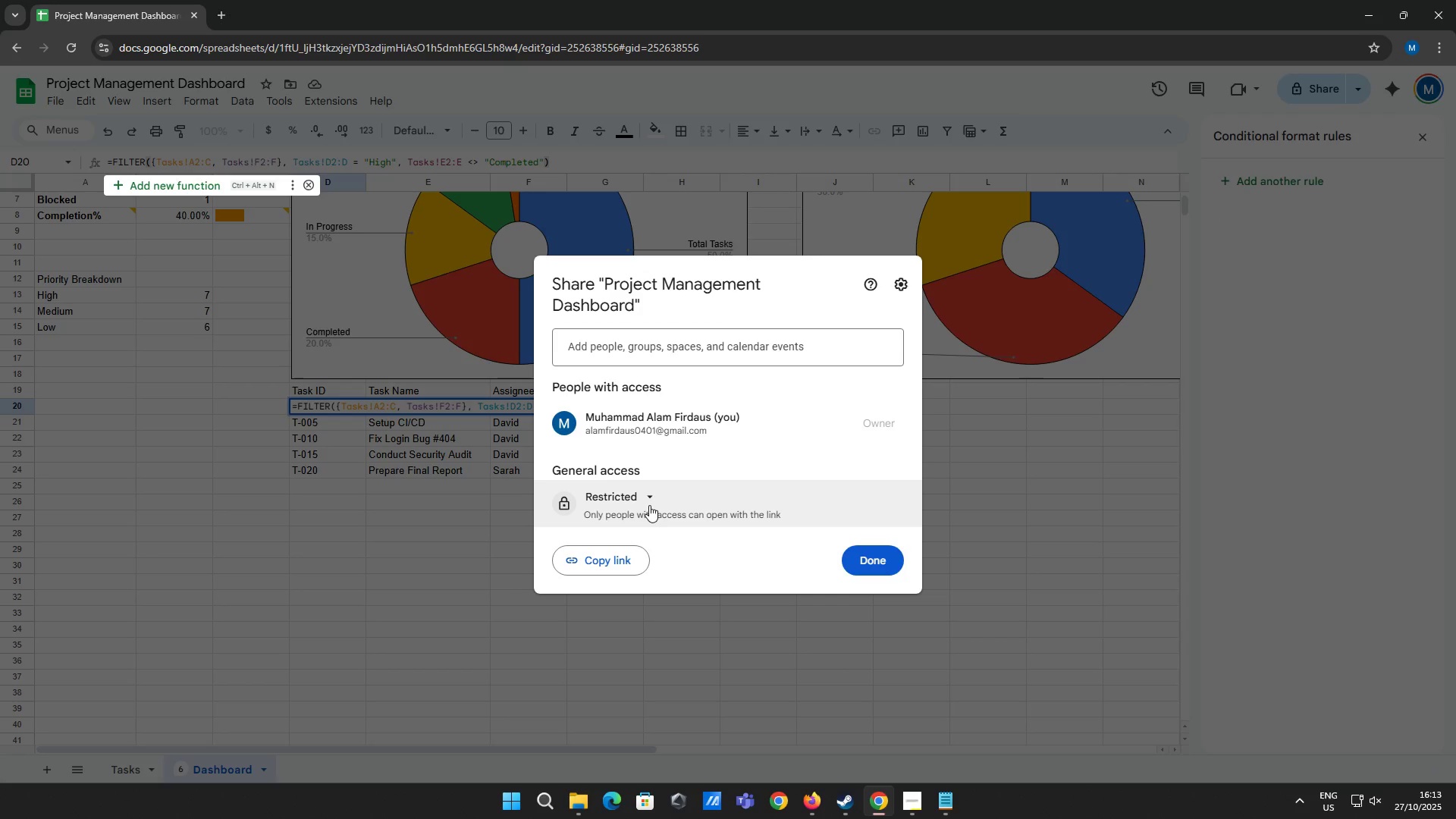 
left_click([649, 501])
 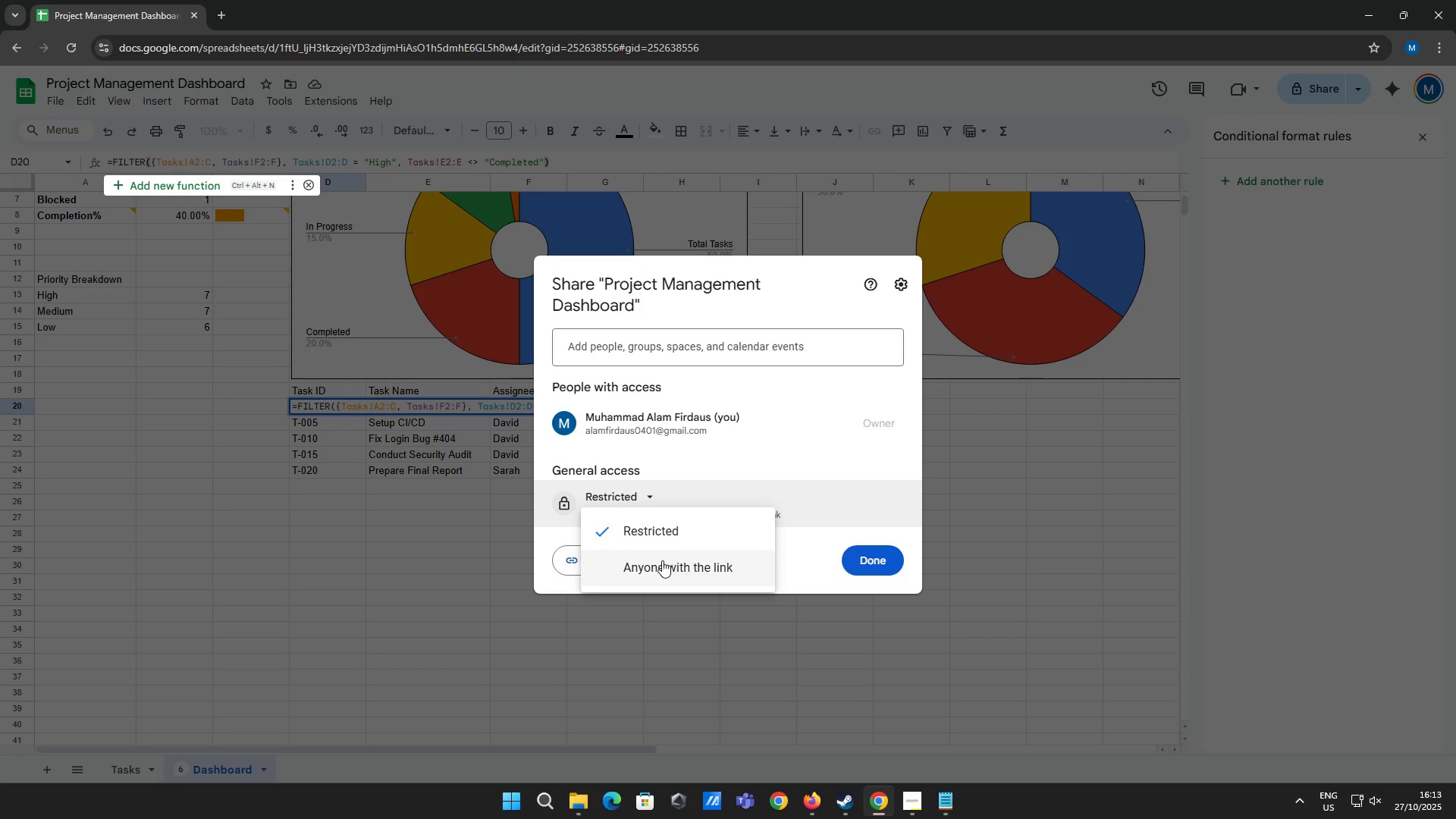 
left_click([662, 560])
 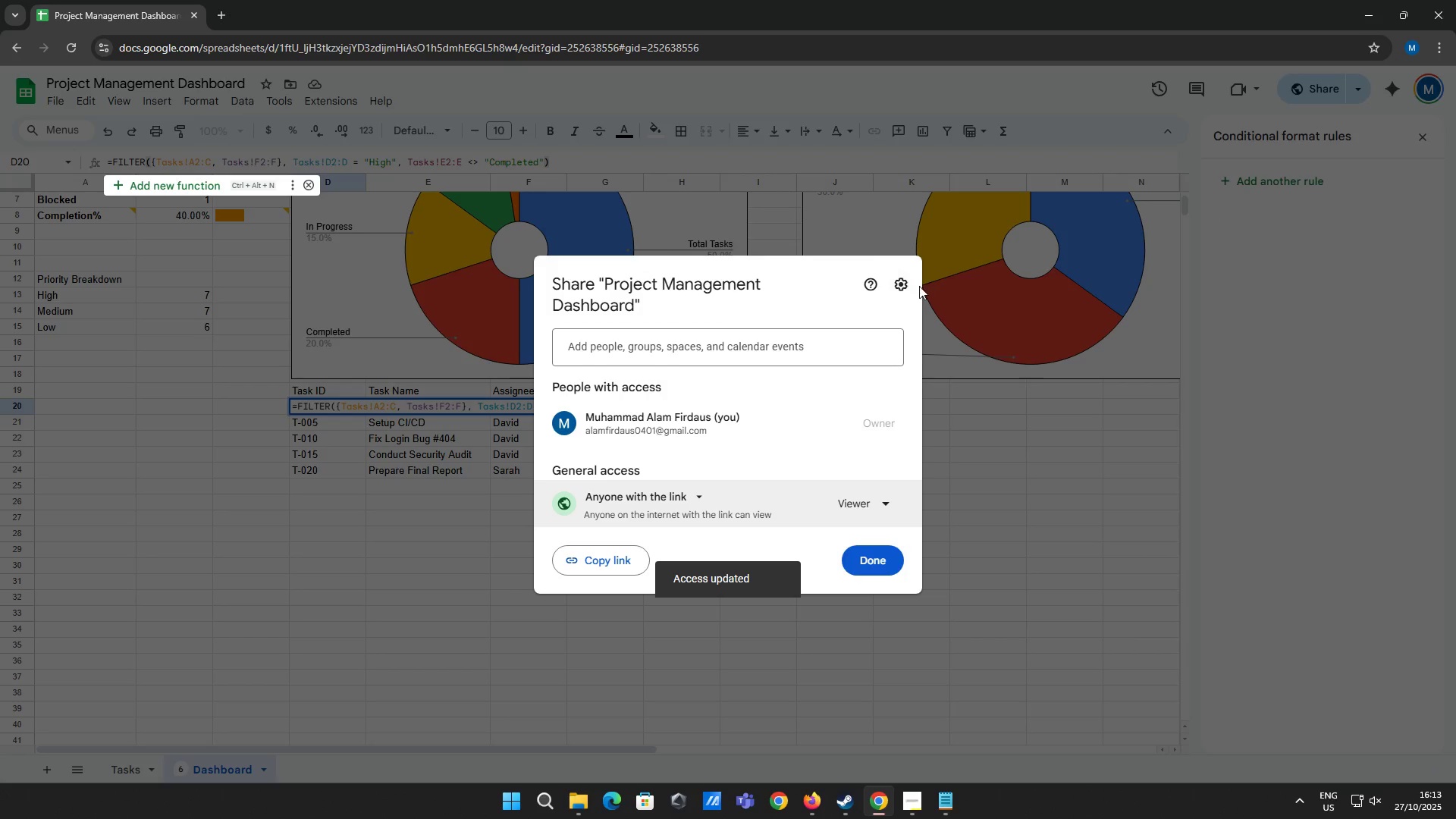 
left_click([888, 567])
 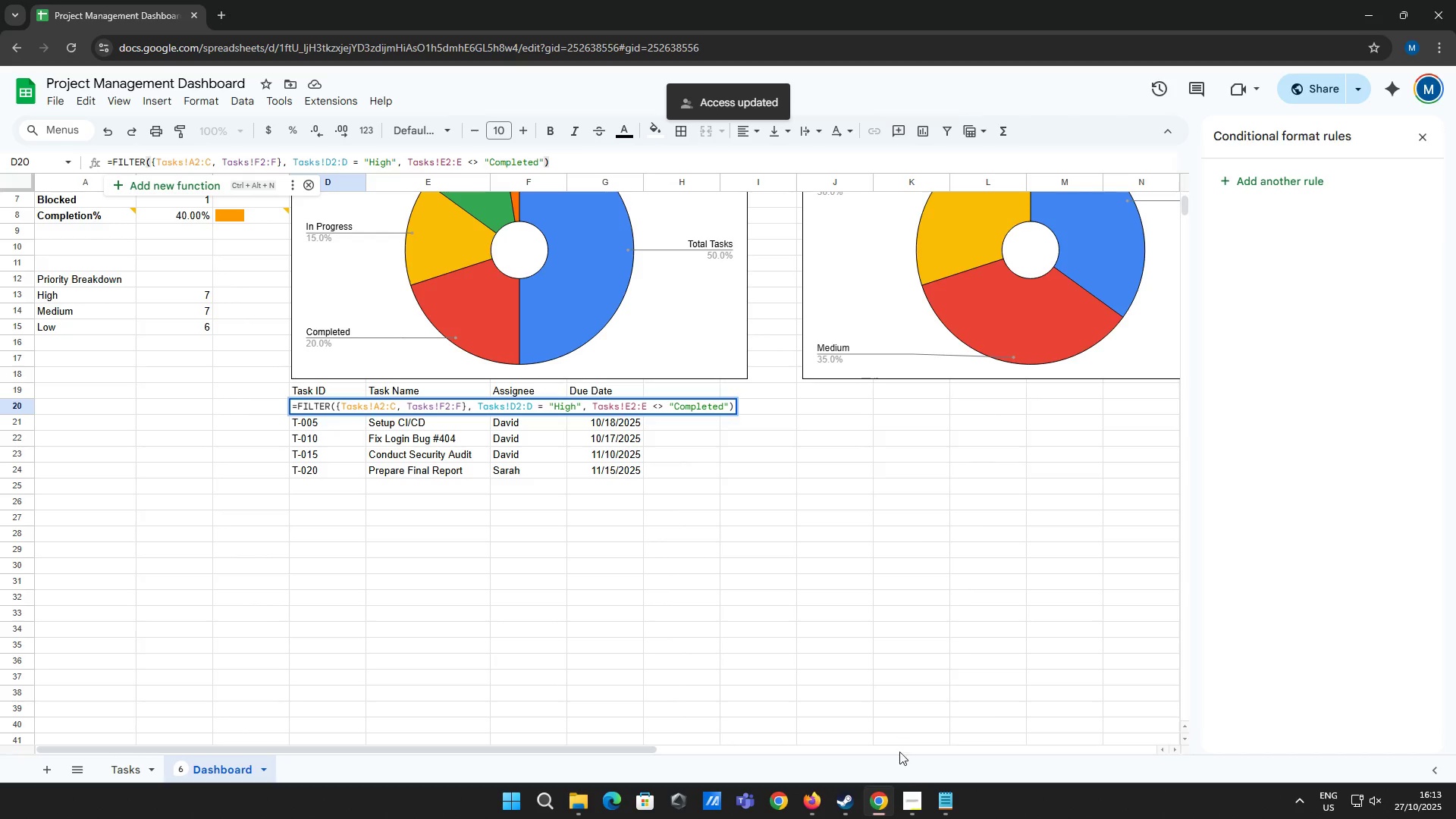 
left_click([906, 805])